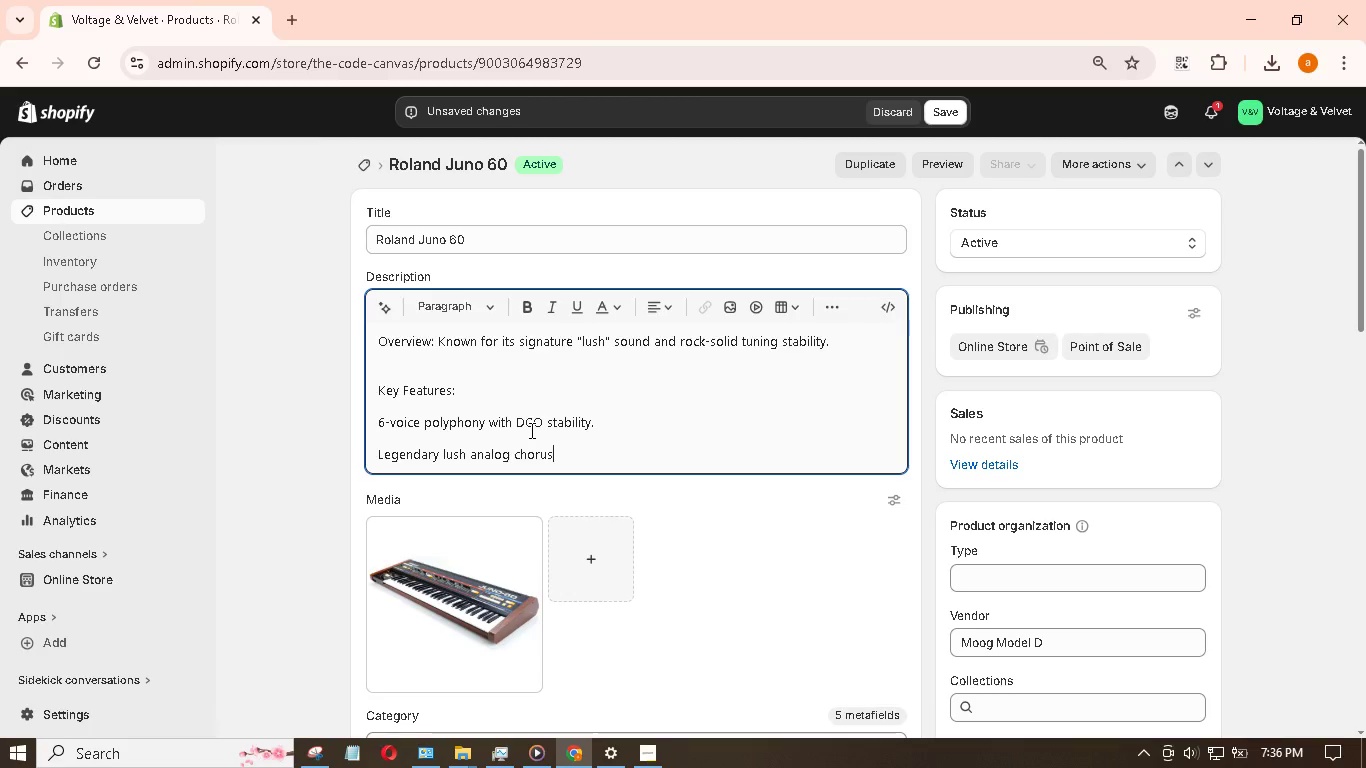 
type( (mod 1)
 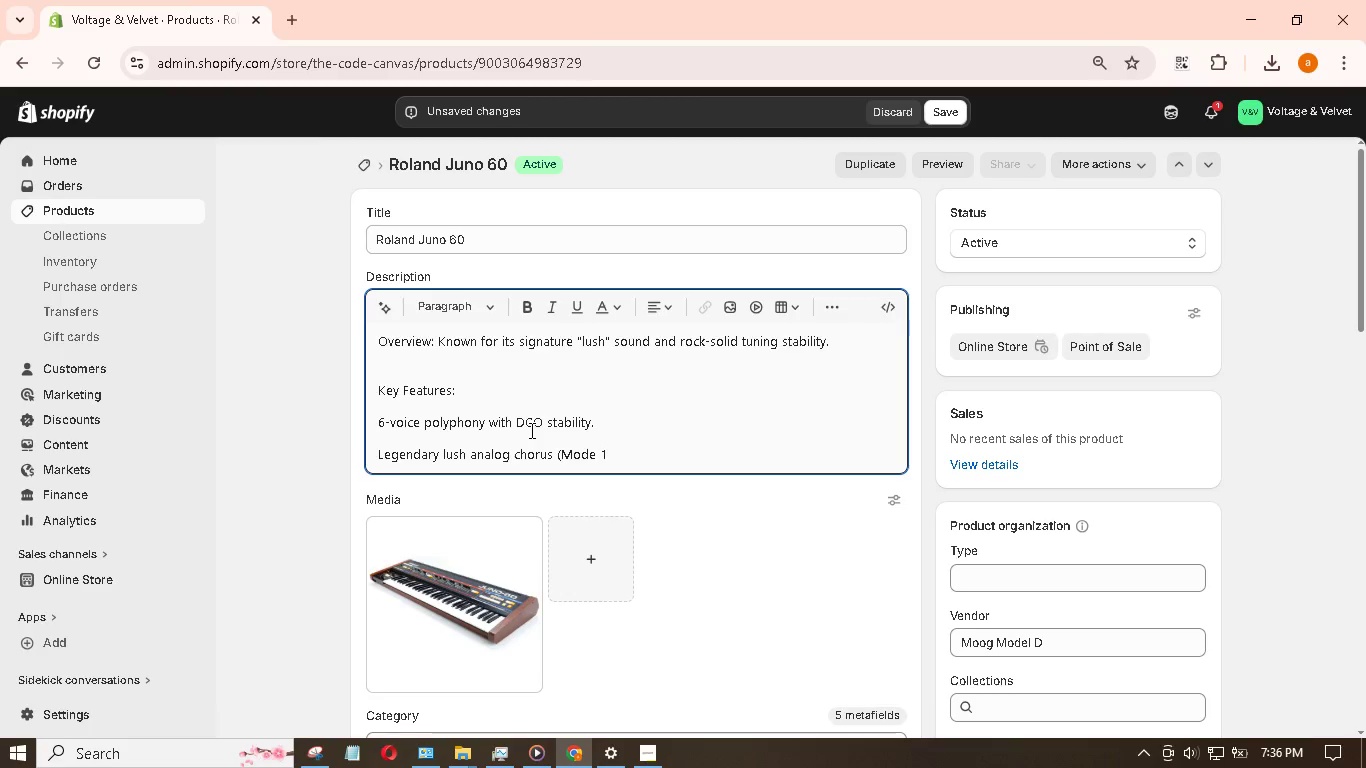 
 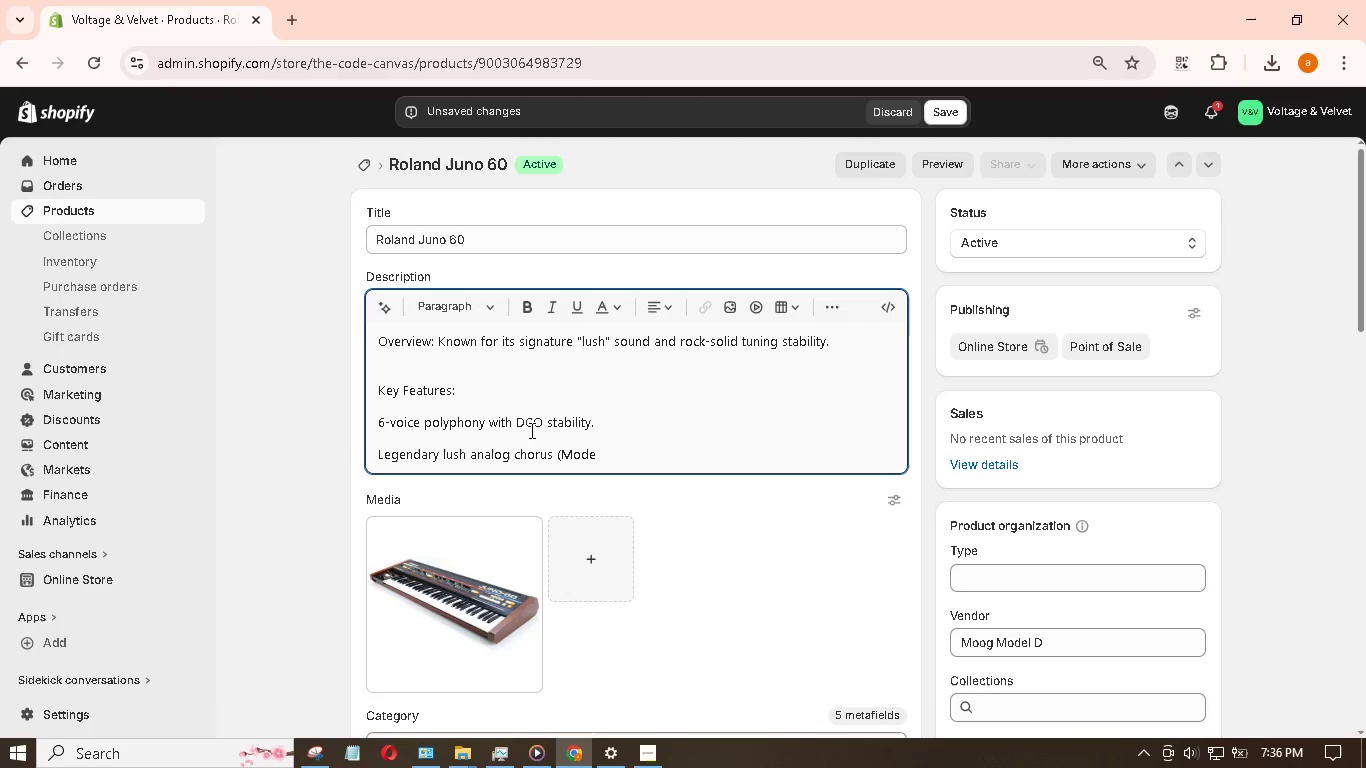 
hold_key(key=ShiftLeft, duration=1.5)
 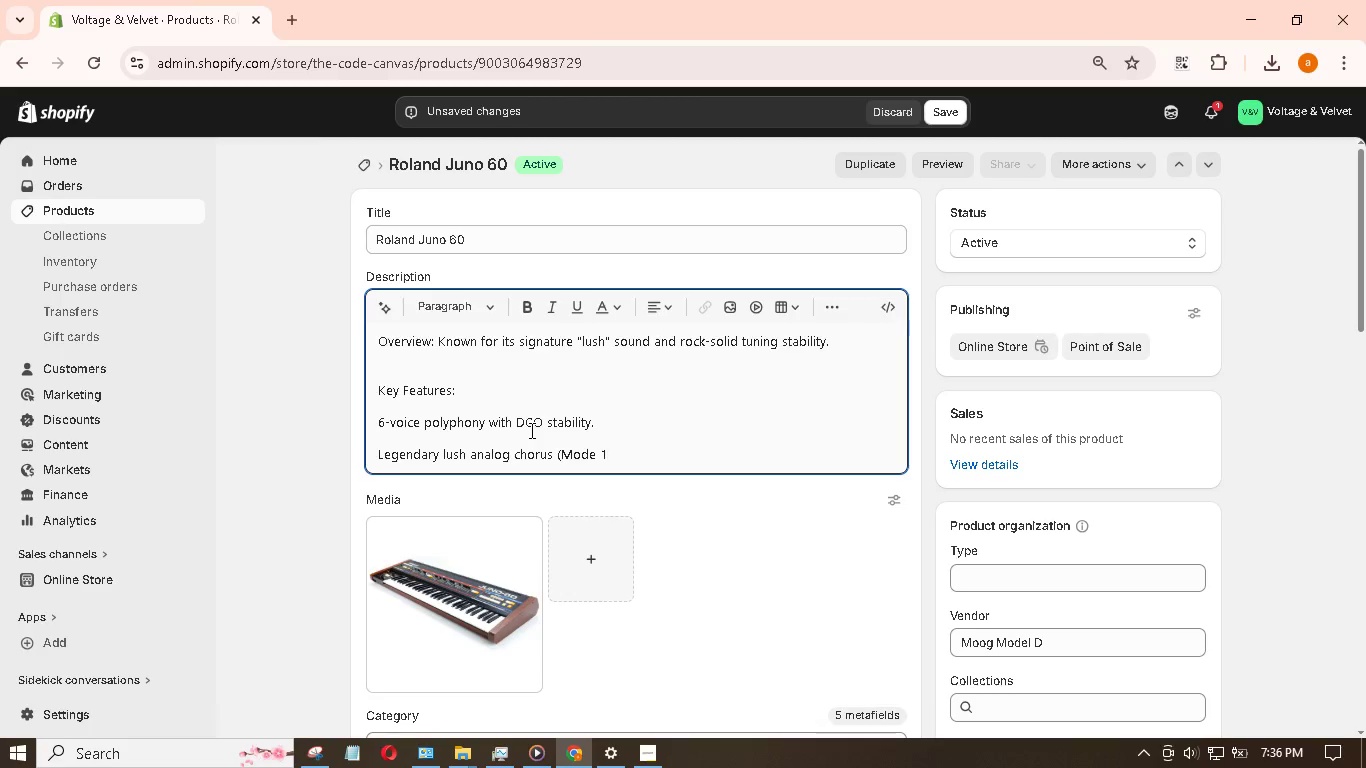 
hold_key(key=ShiftLeft, duration=1.51)
 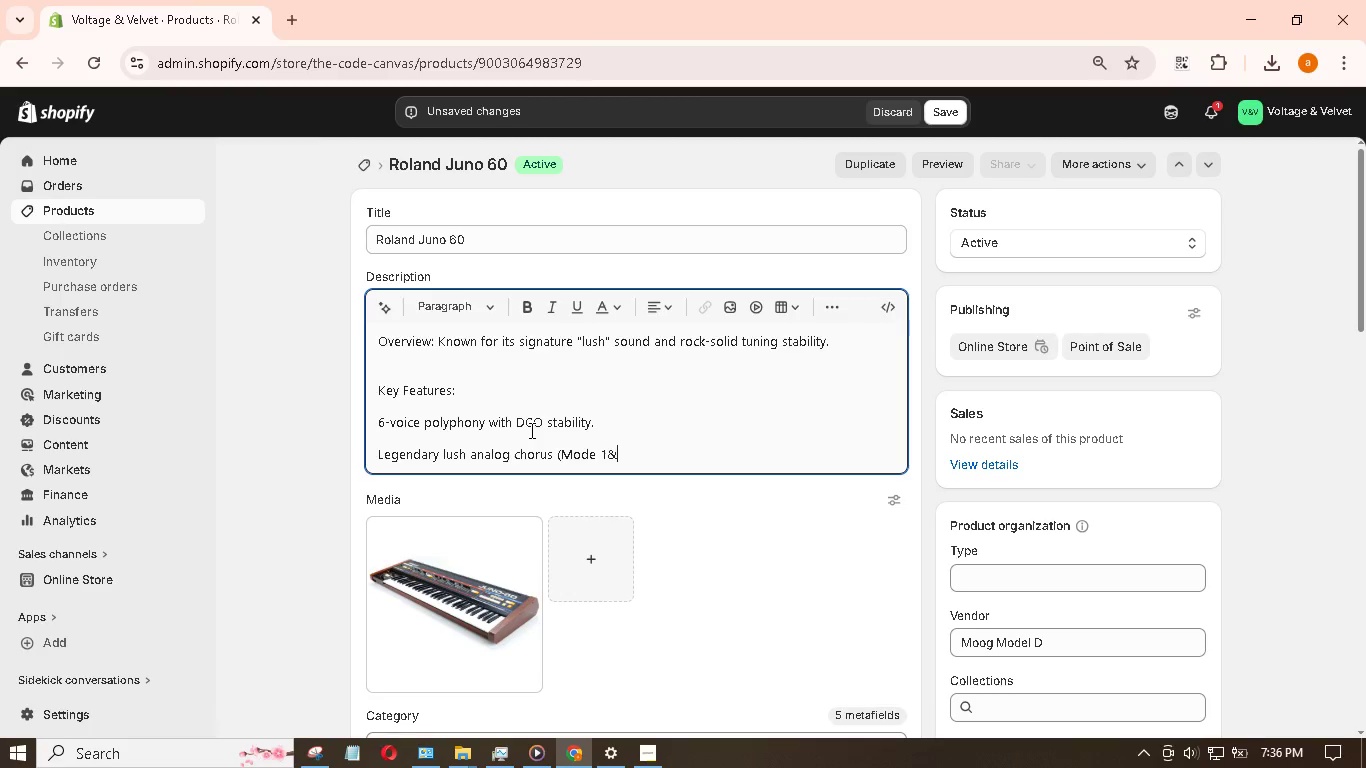 
type(&2)
 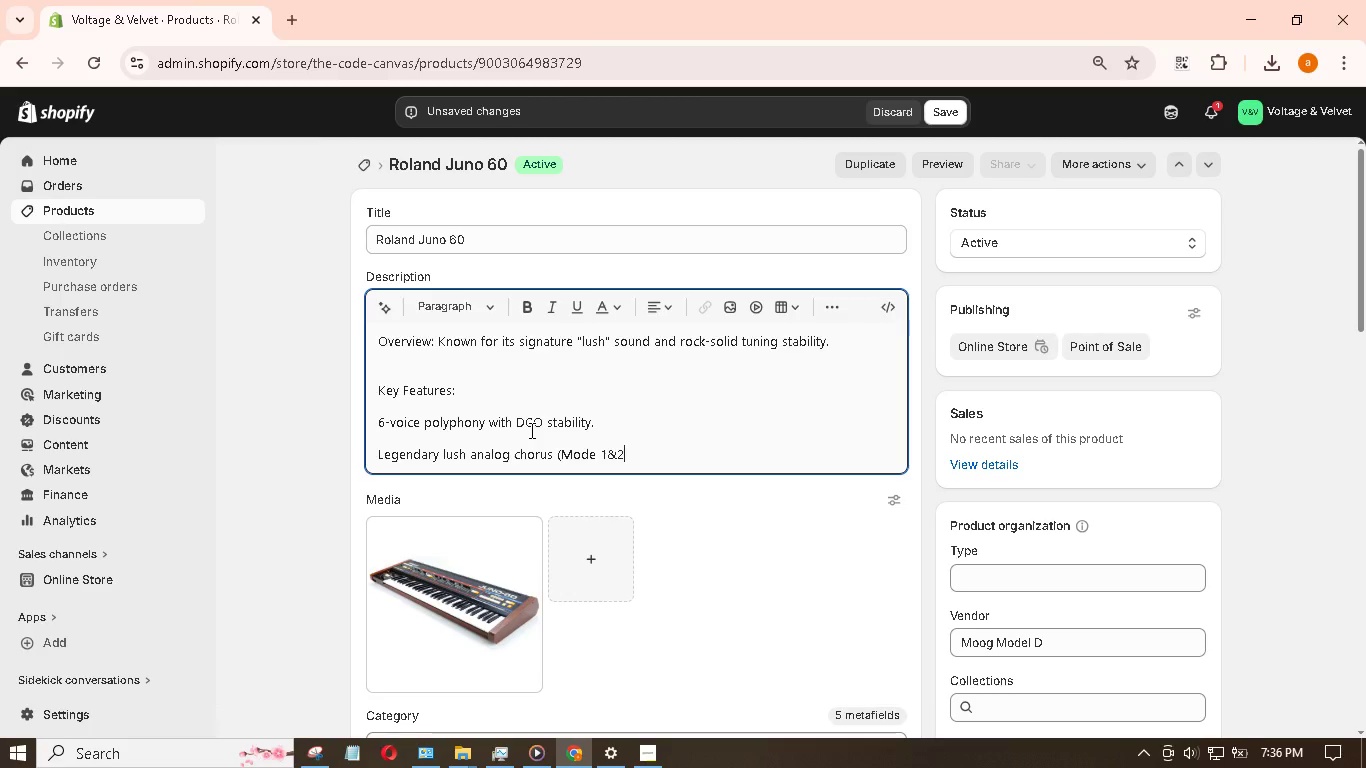 
key(ArrowLeft)
 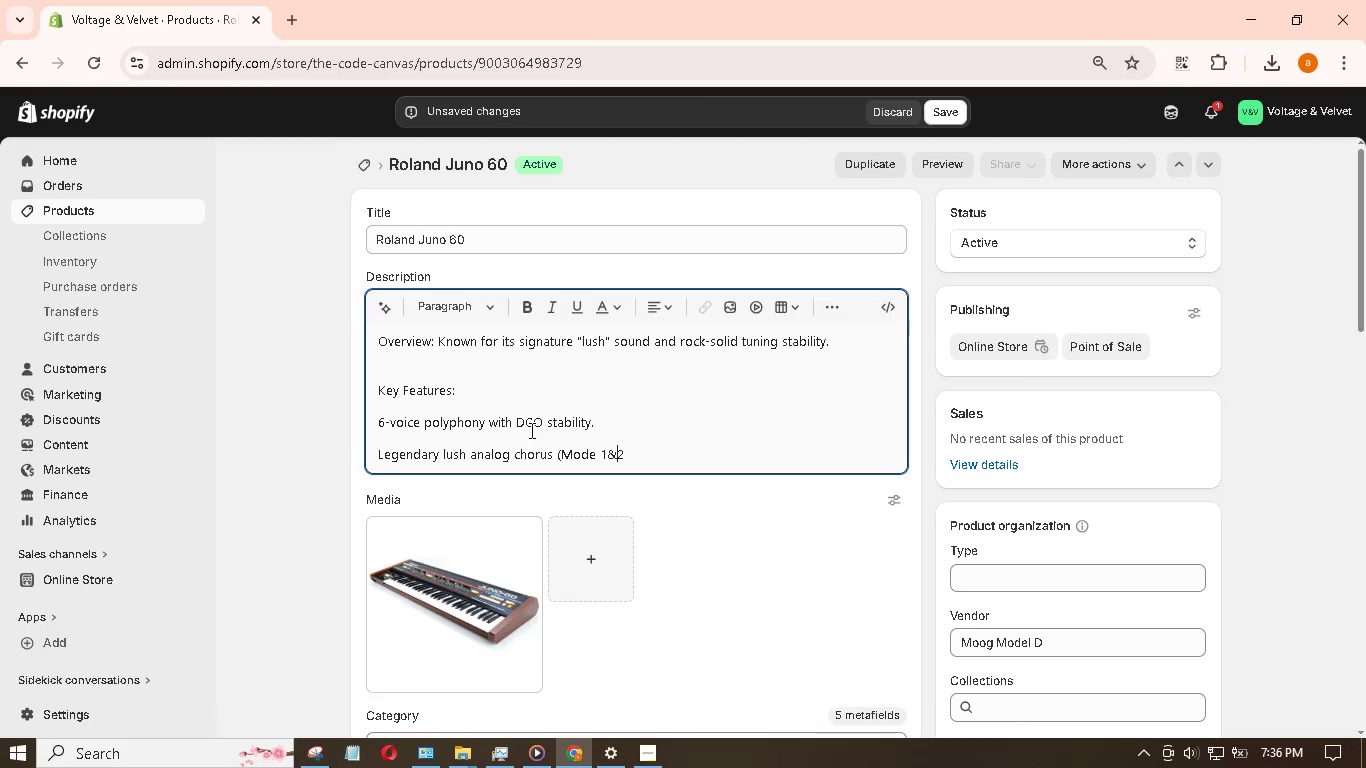 
key(Space)
 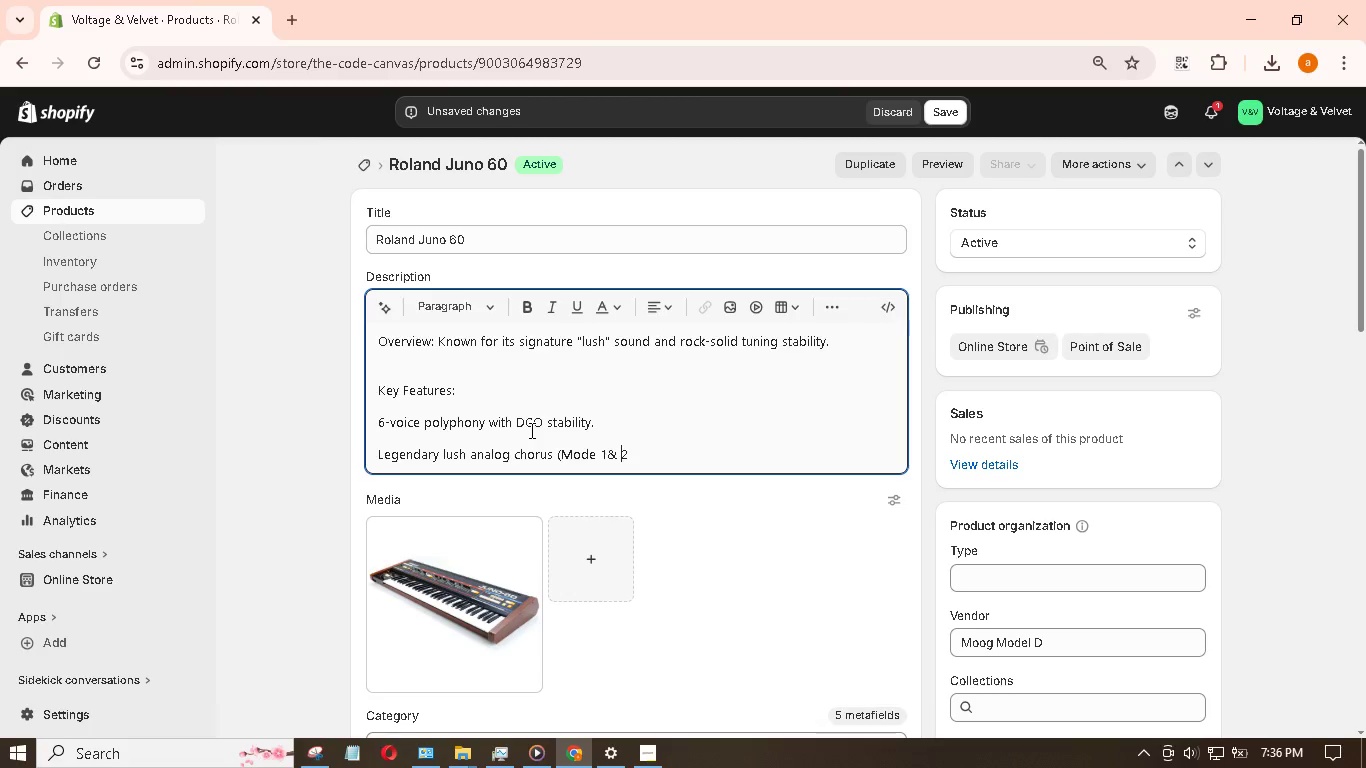 
key(ArrowLeft)
 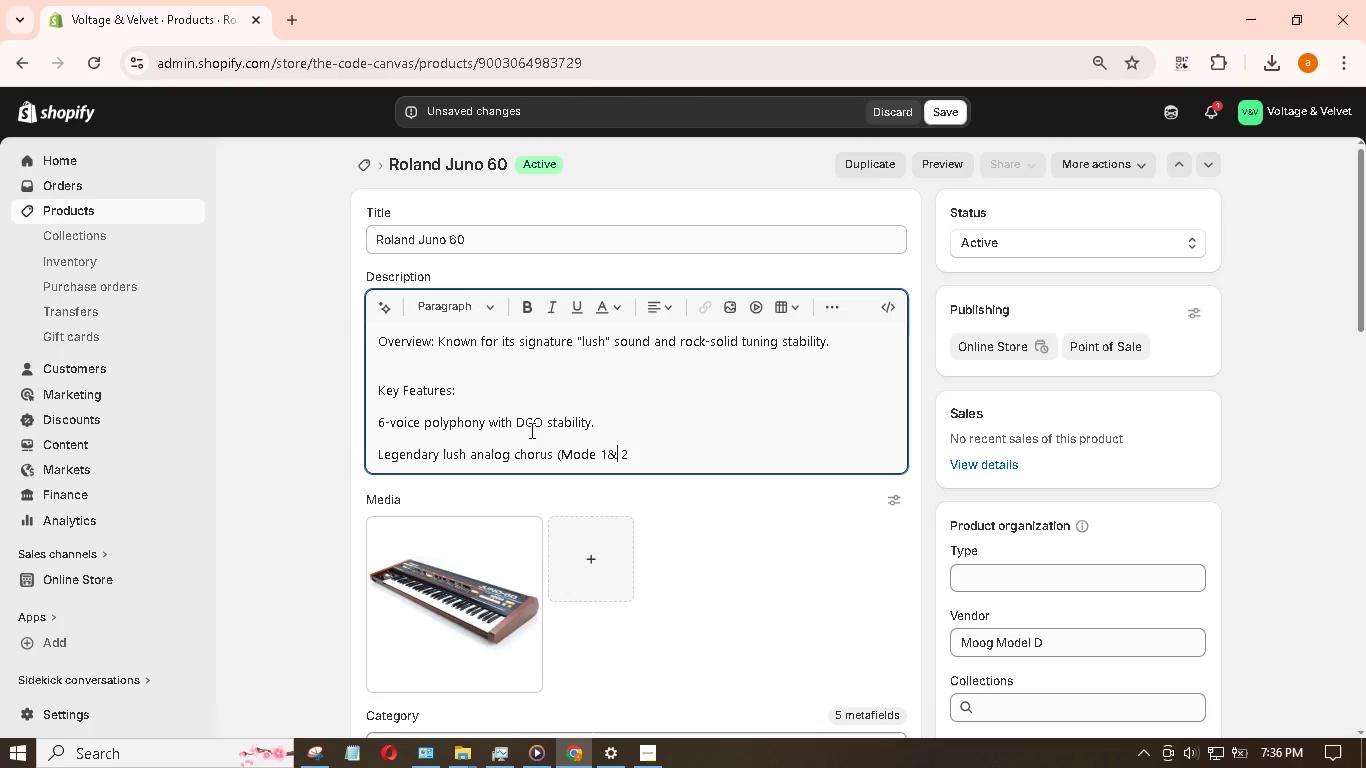 
key(ArrowLeft)
 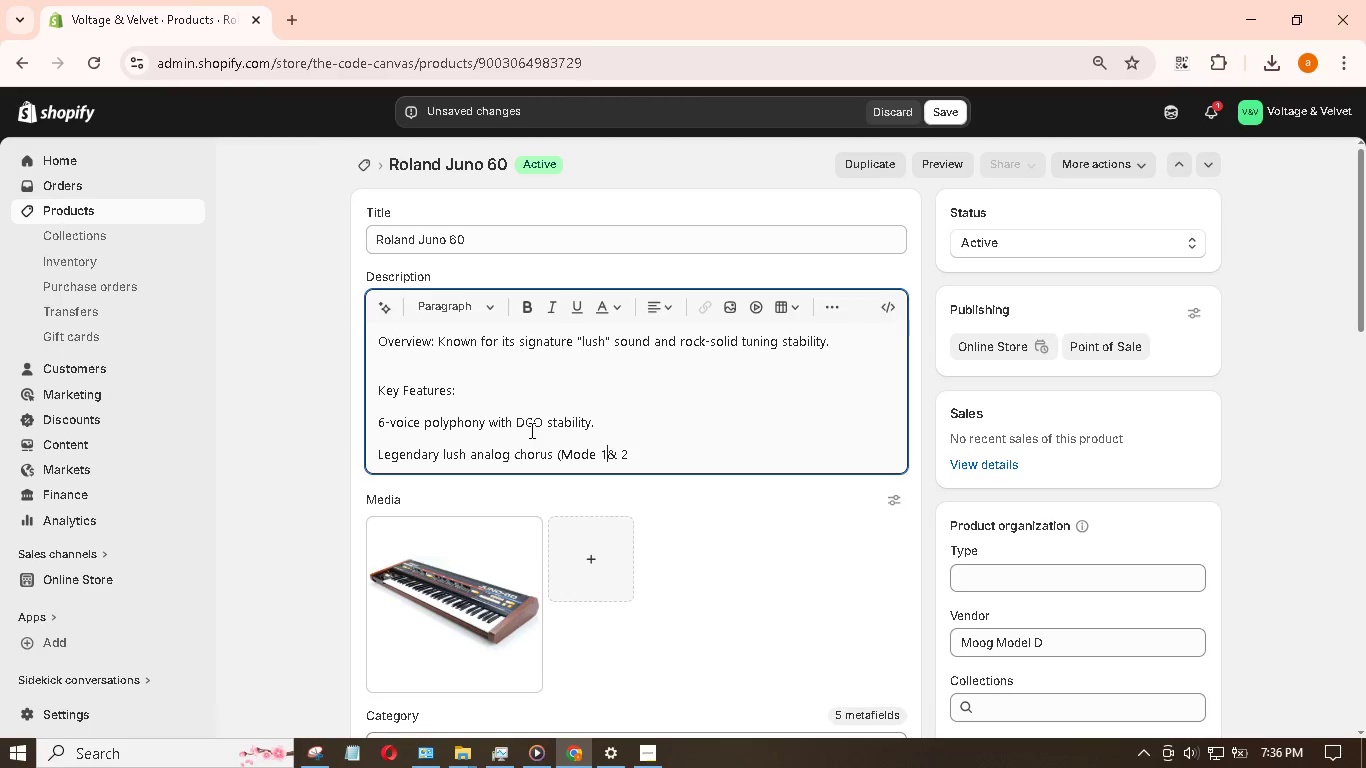 
key(Space)
 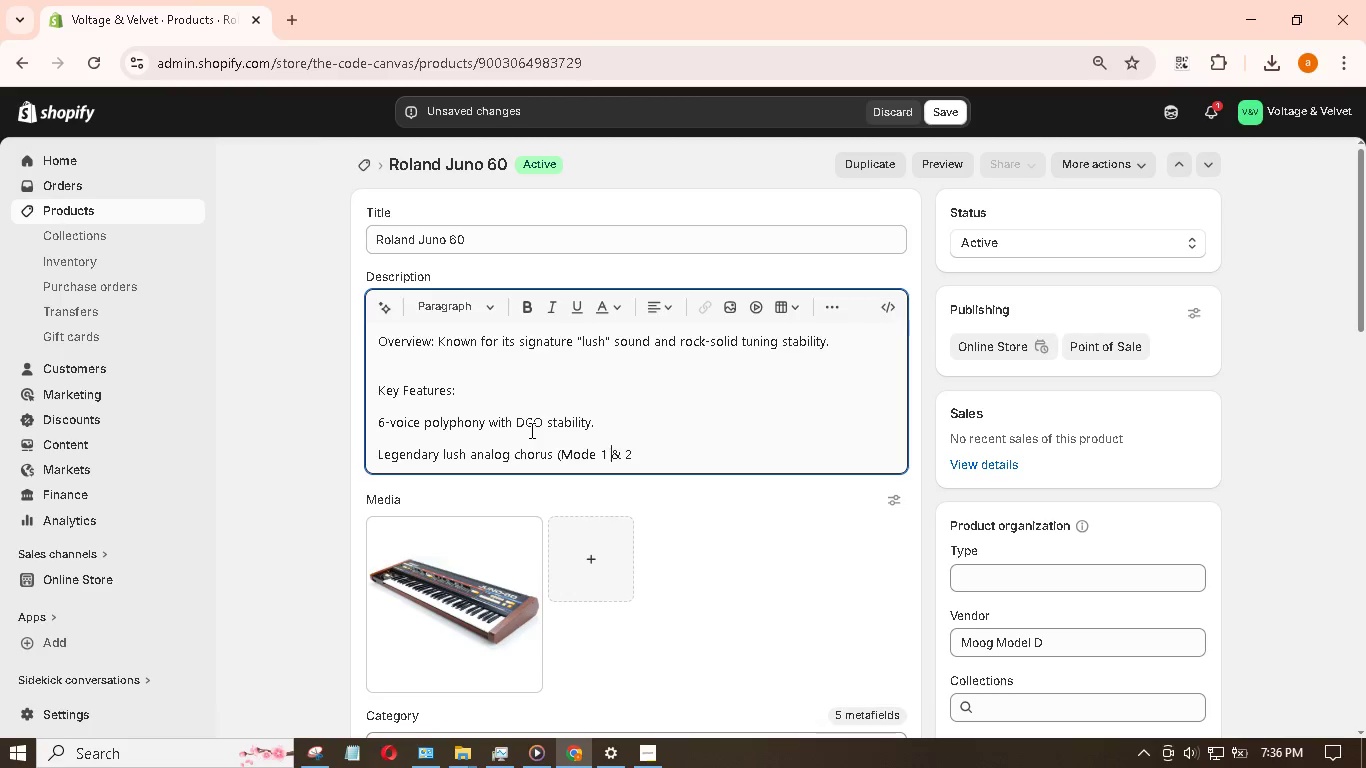 
key(ArrowRight)
 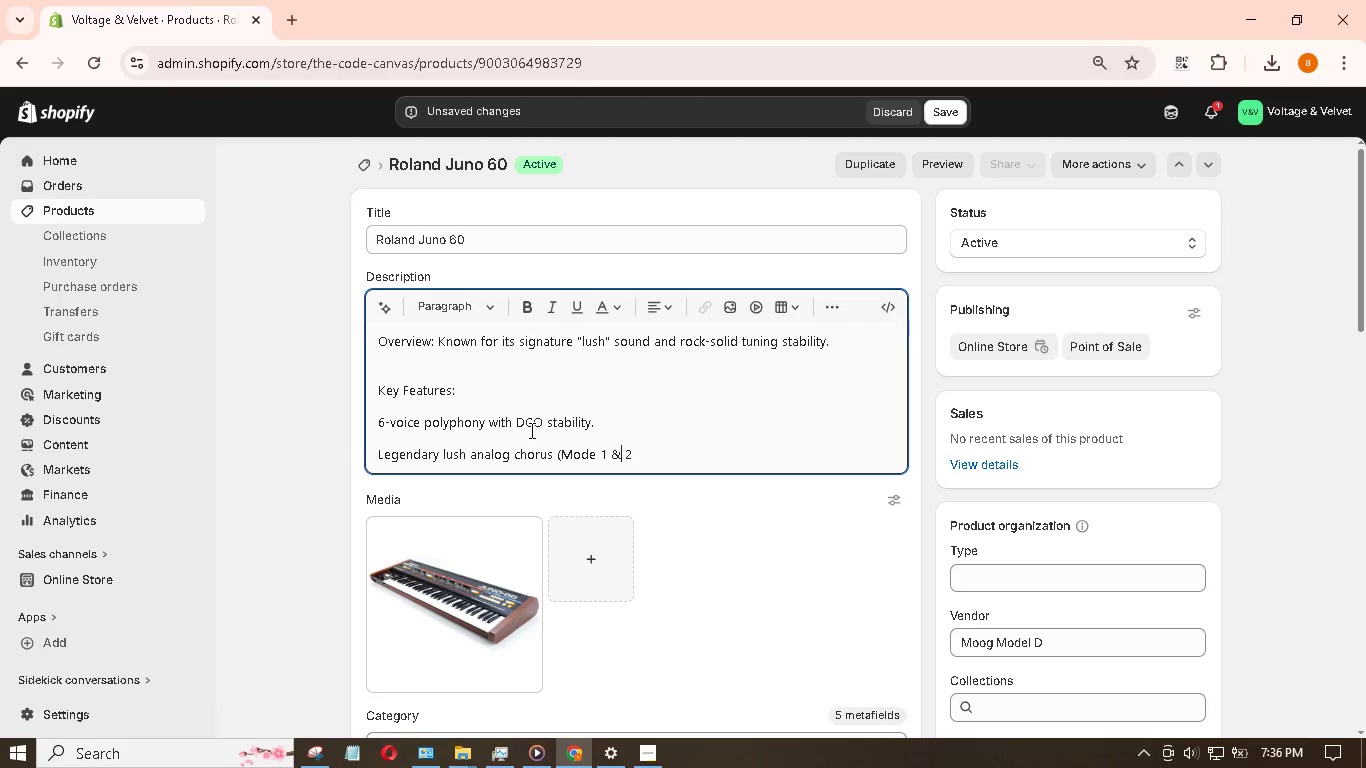 
key(ArrowRight)
 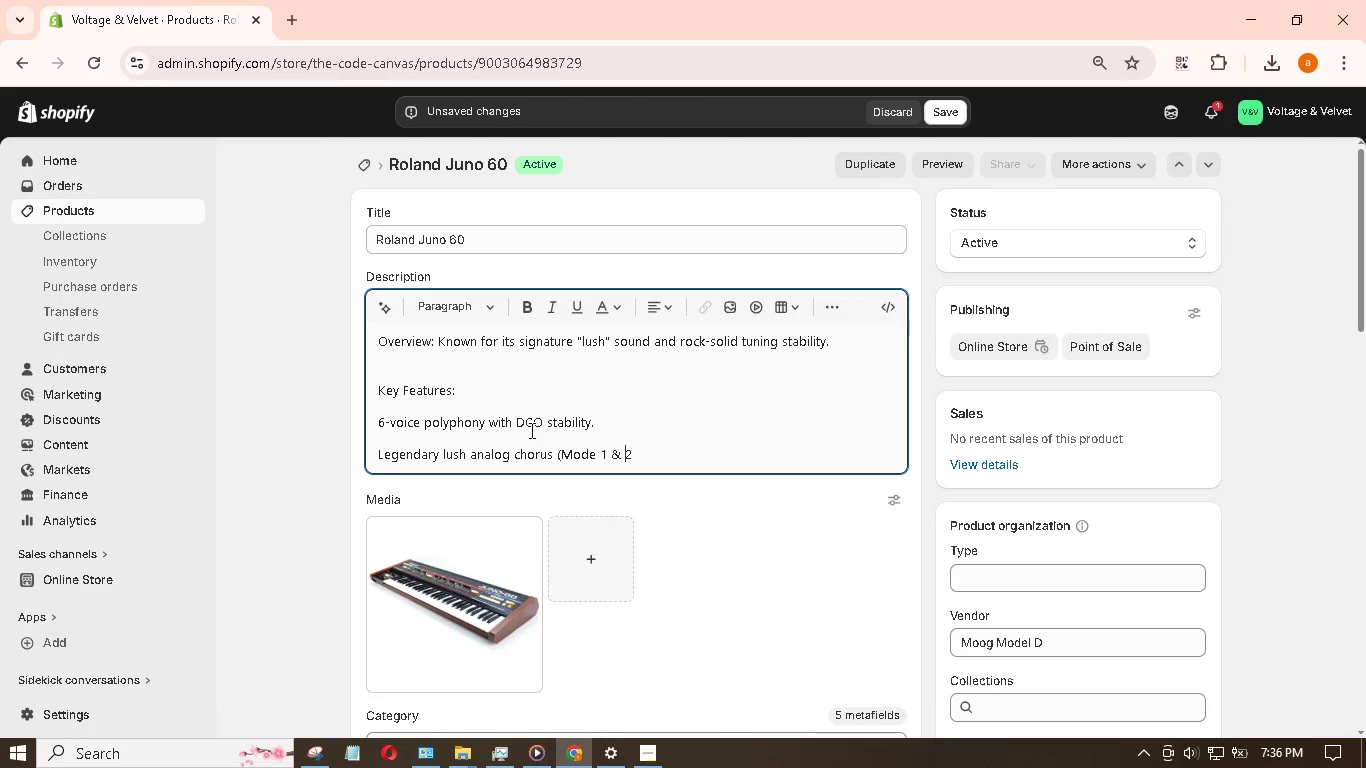 
key(ArrowRight)
 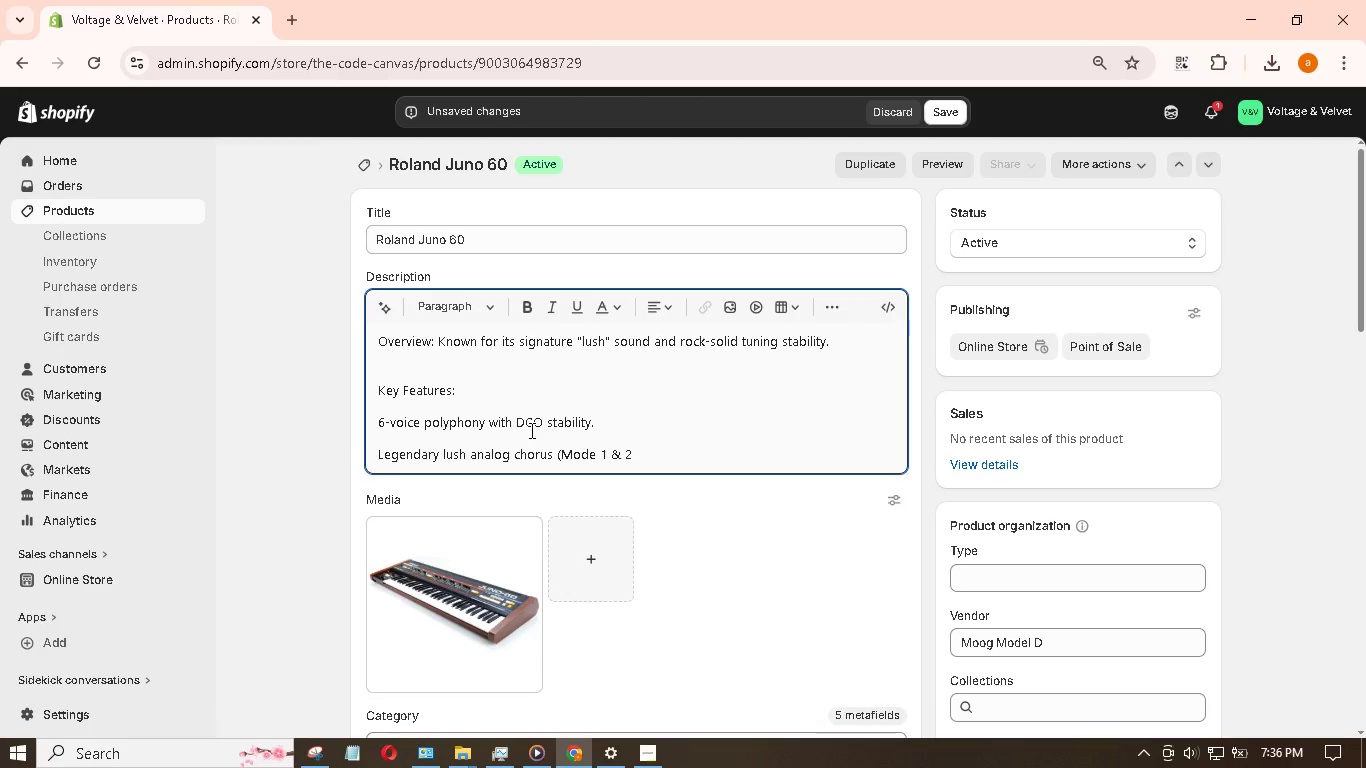 
key(Shift+0)
 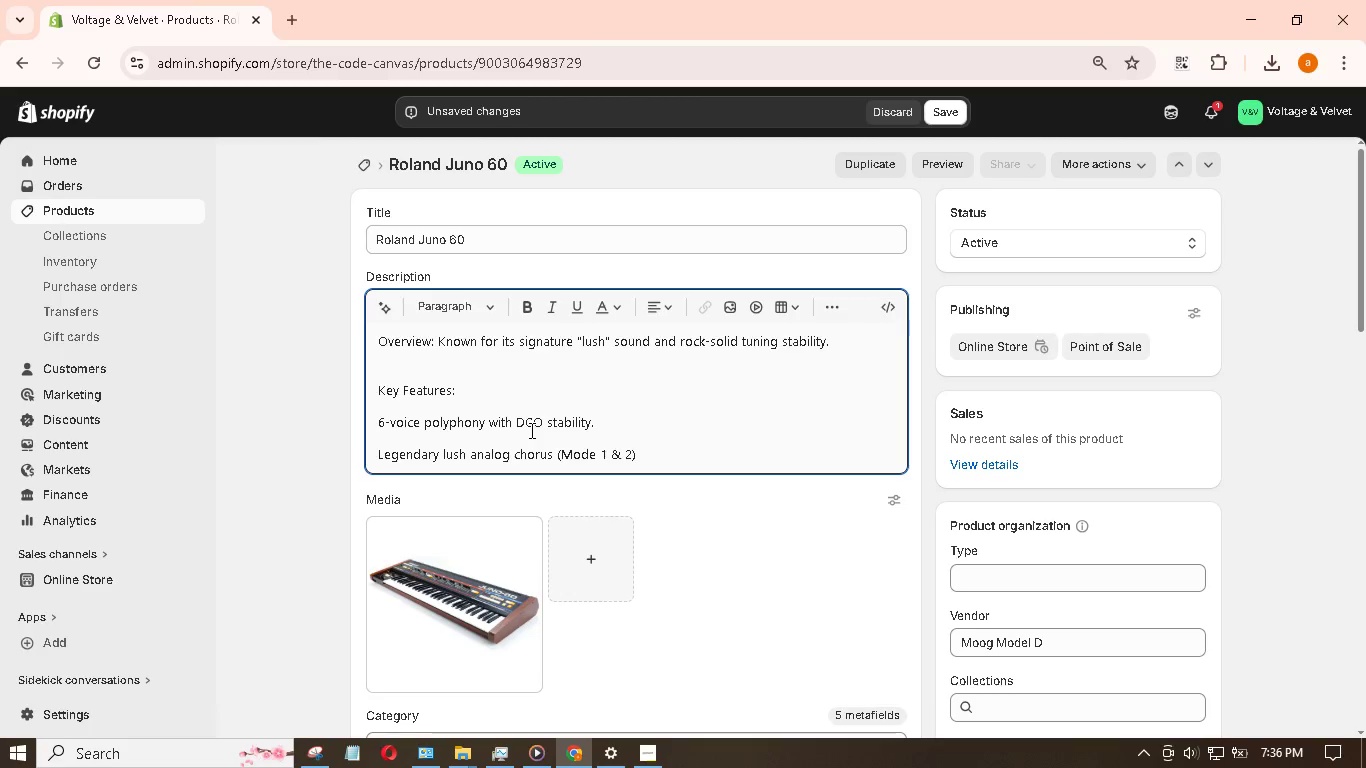 
key(Period)
 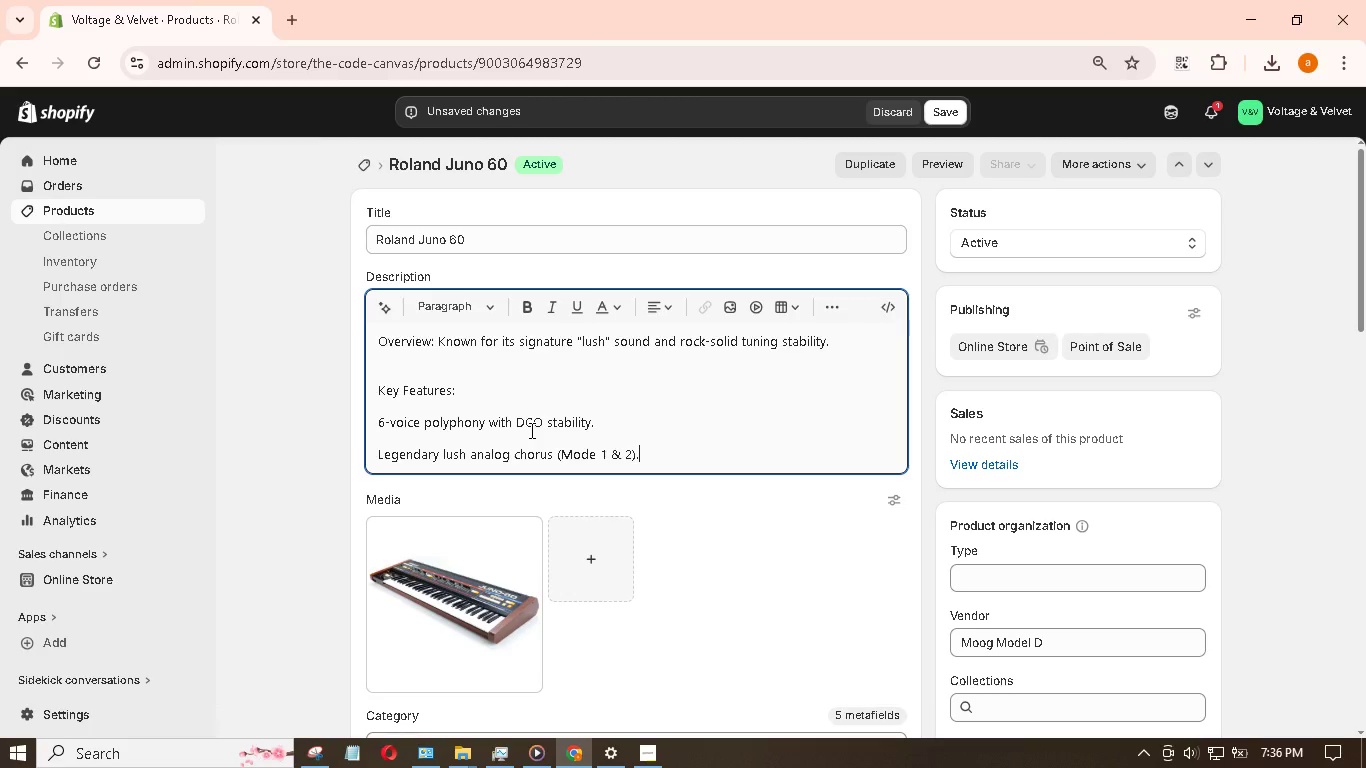 
key(Enter)
 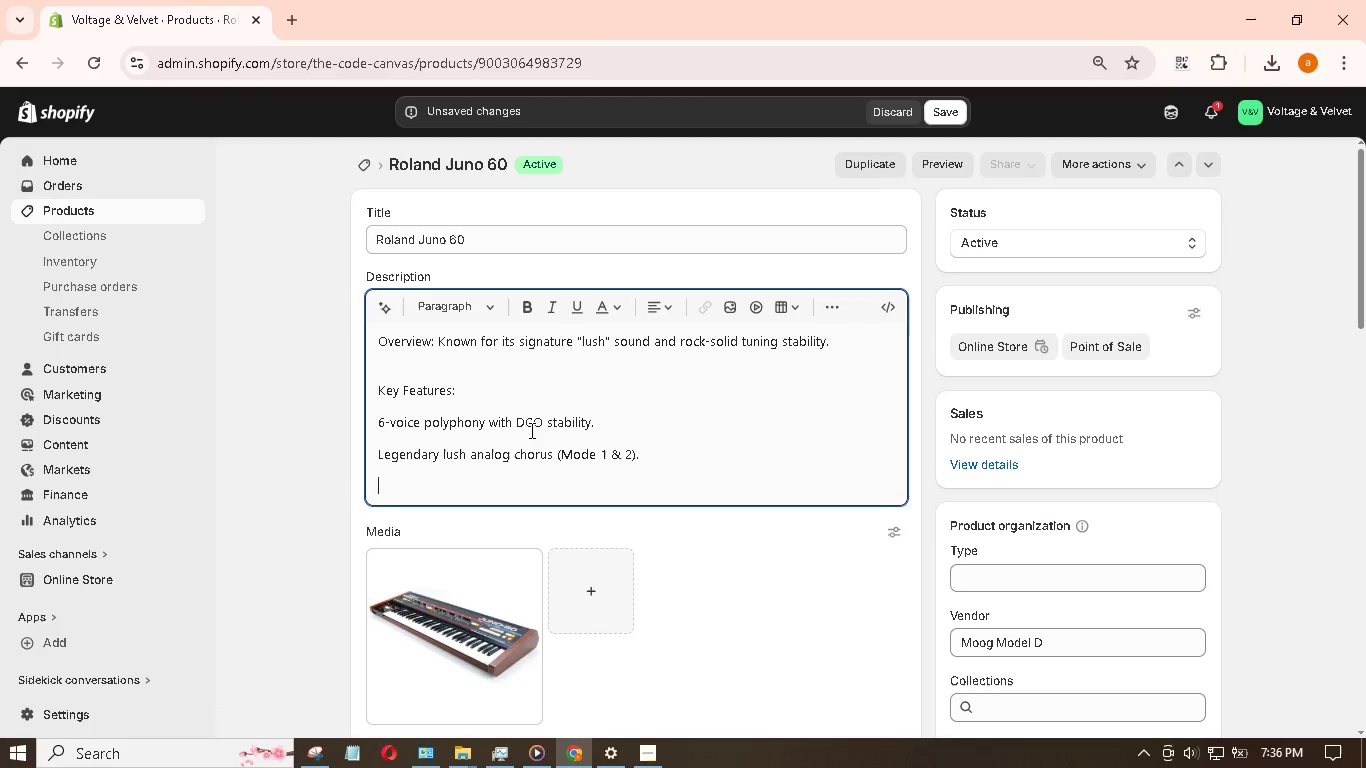 
type(DCB interface for non-midi SEquencing.)
 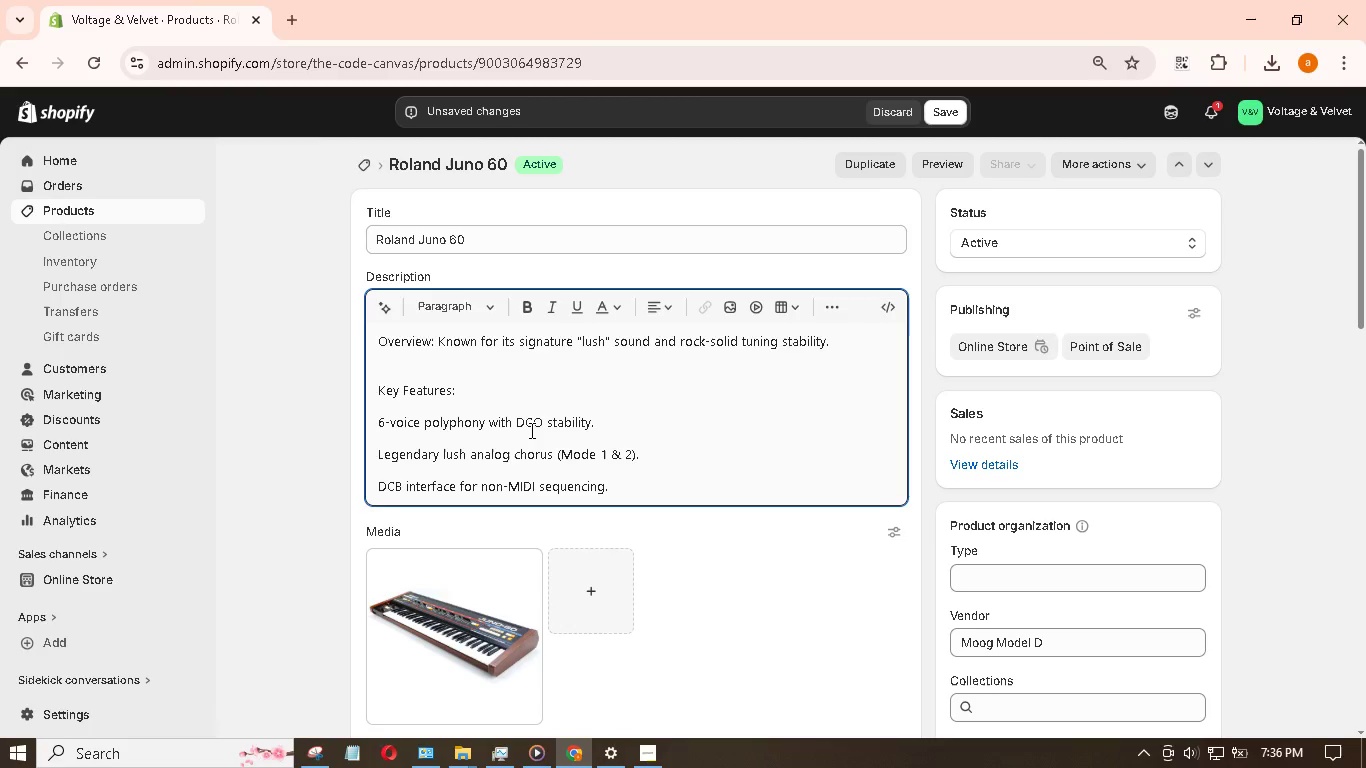 
key(Enter)
 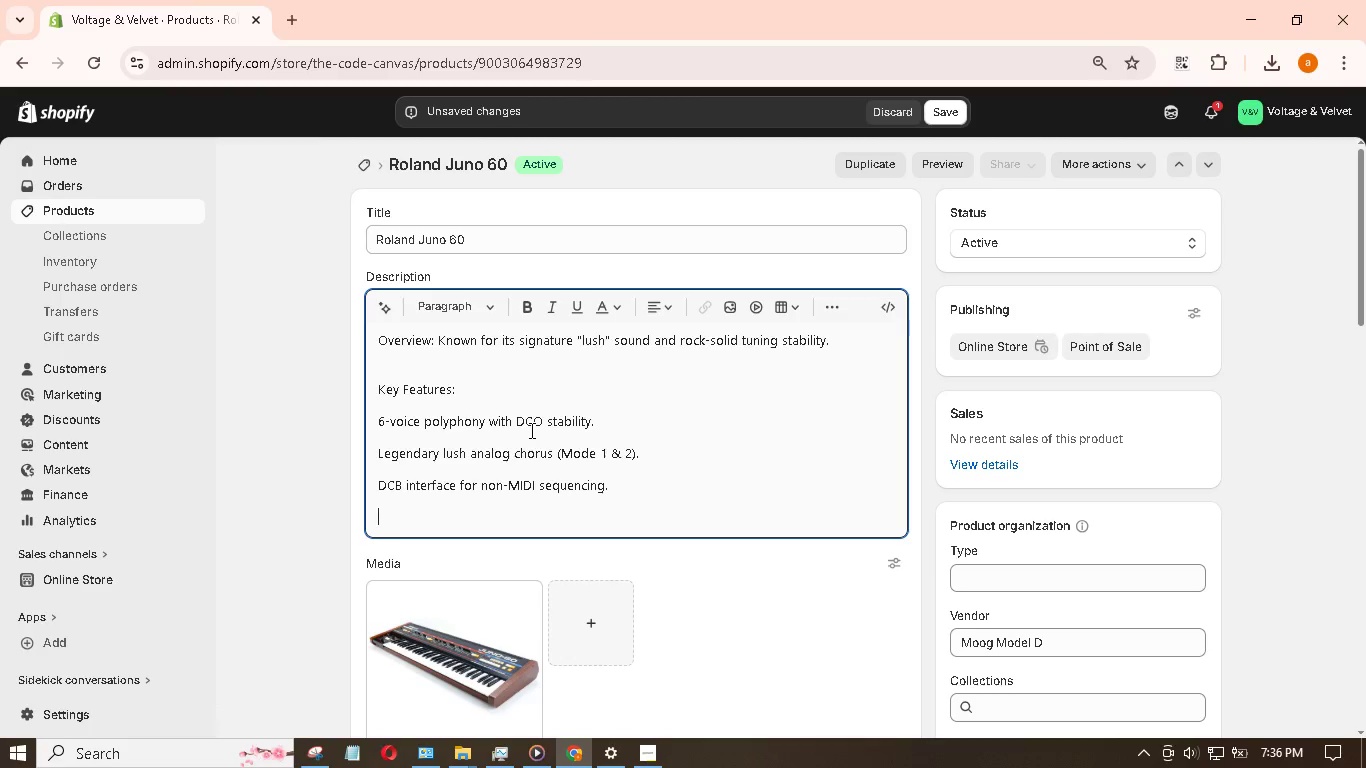 
hold_key(key=ShiftLeft, duration=0.67)
 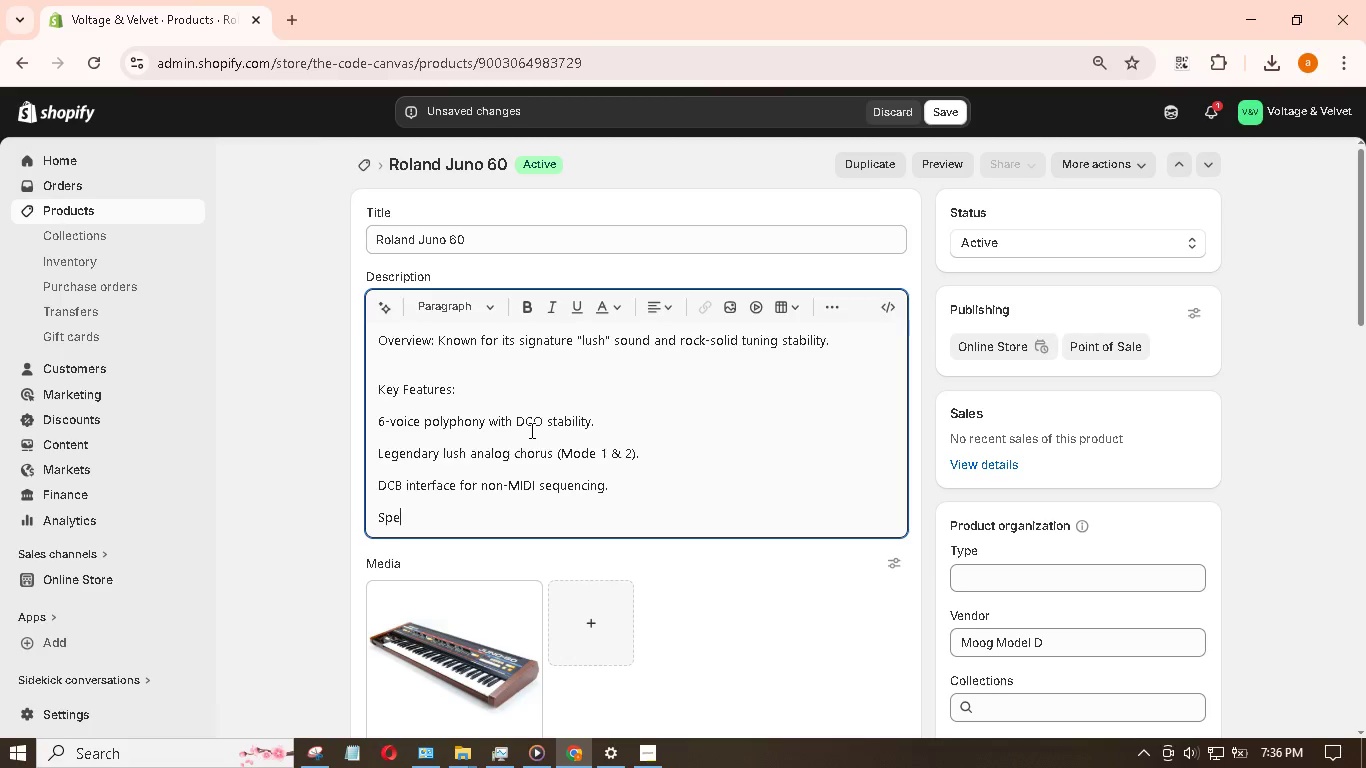 
type(specs; )
 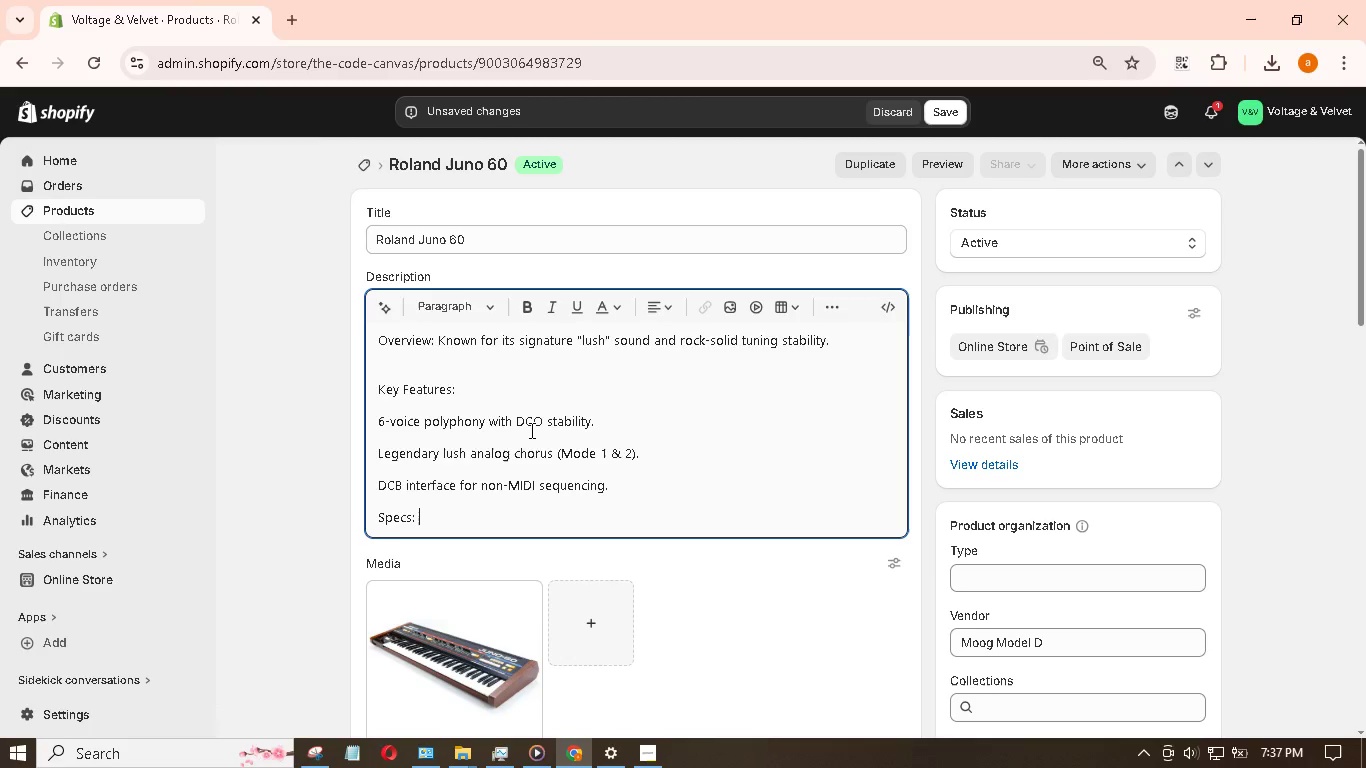 
wait(8.38)
 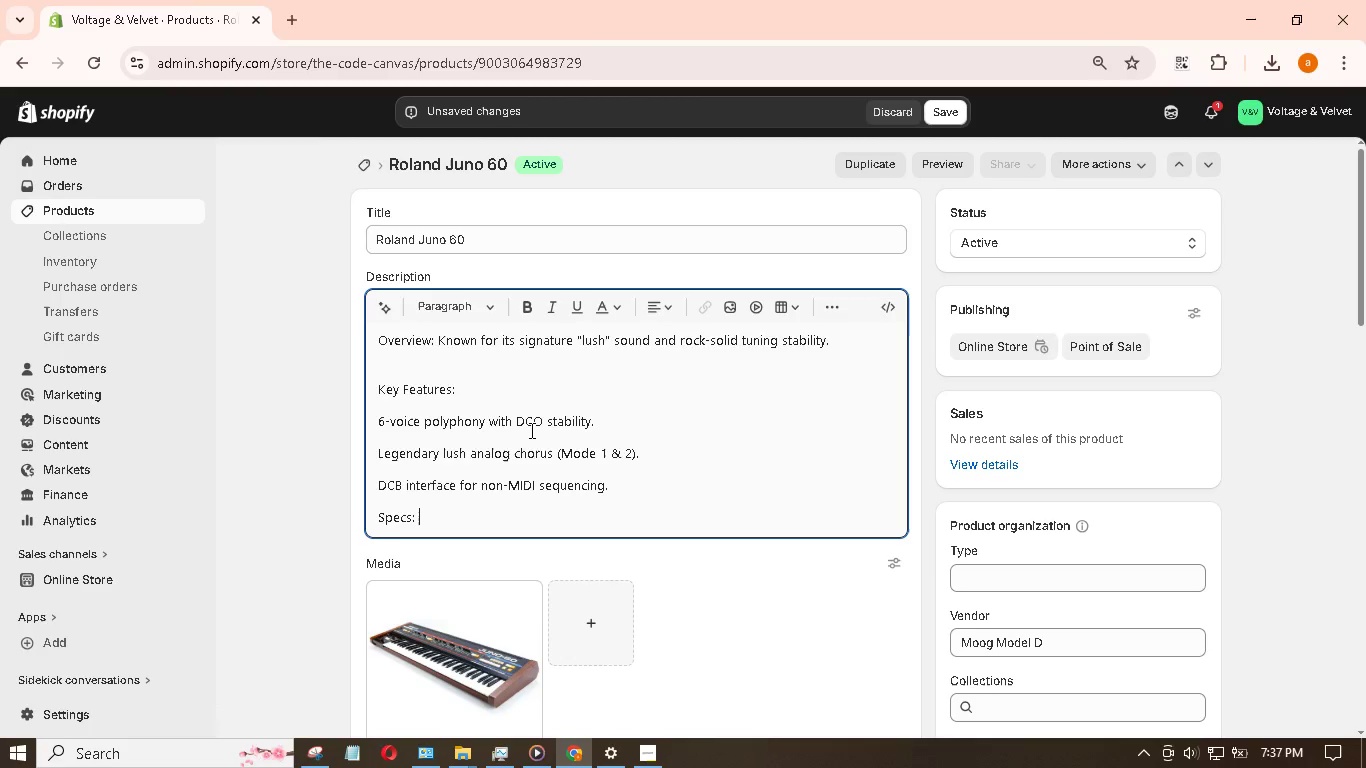 
key(Shift+ShiftRight)
 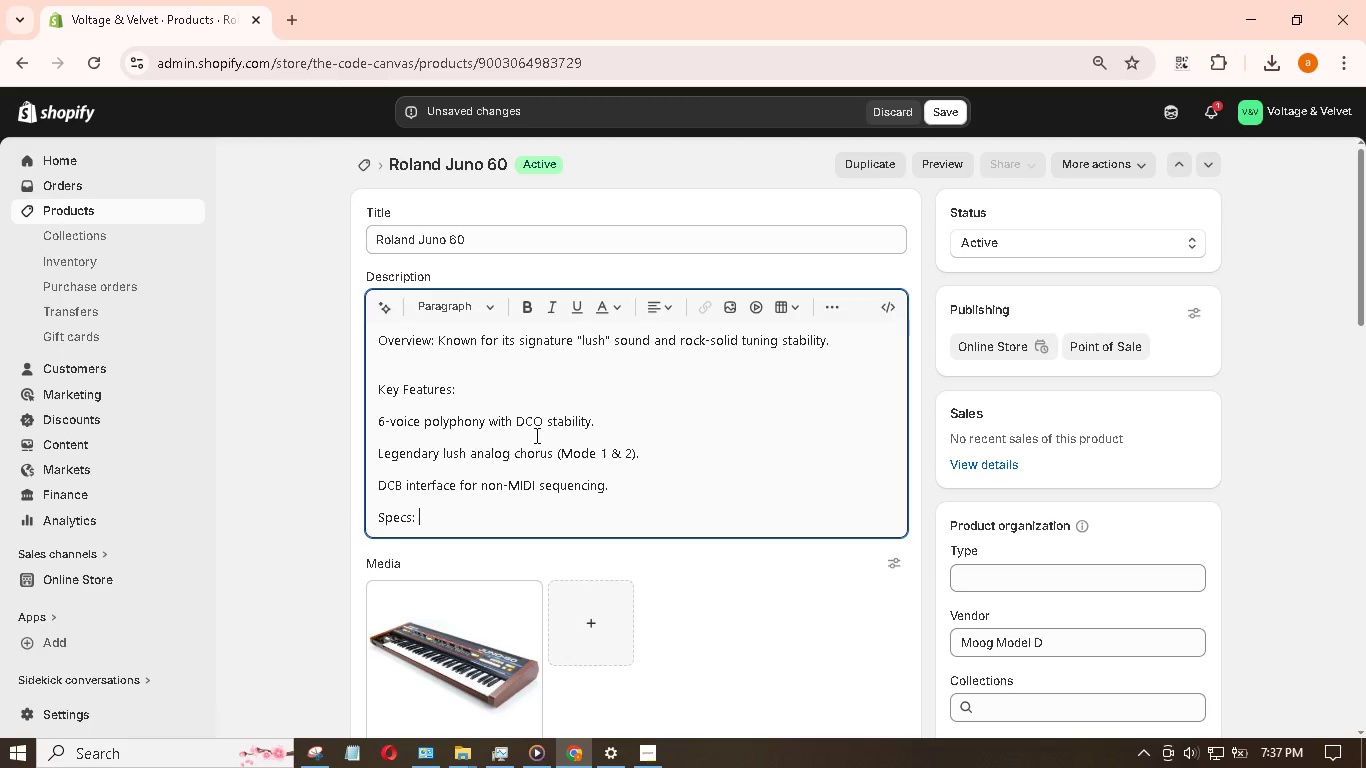 
key(Shift+Enter)
 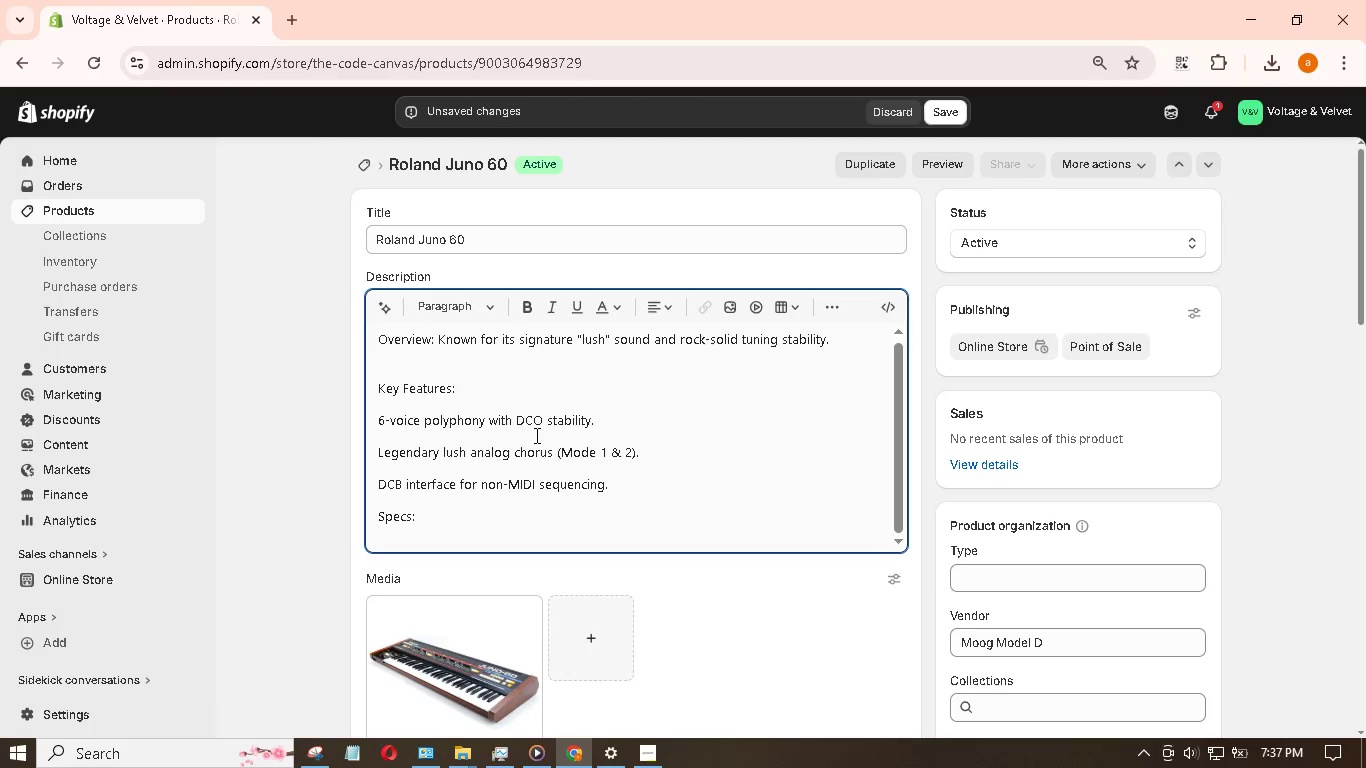 
type(Arpeggiator sync; Sub-oscillator controls.)
 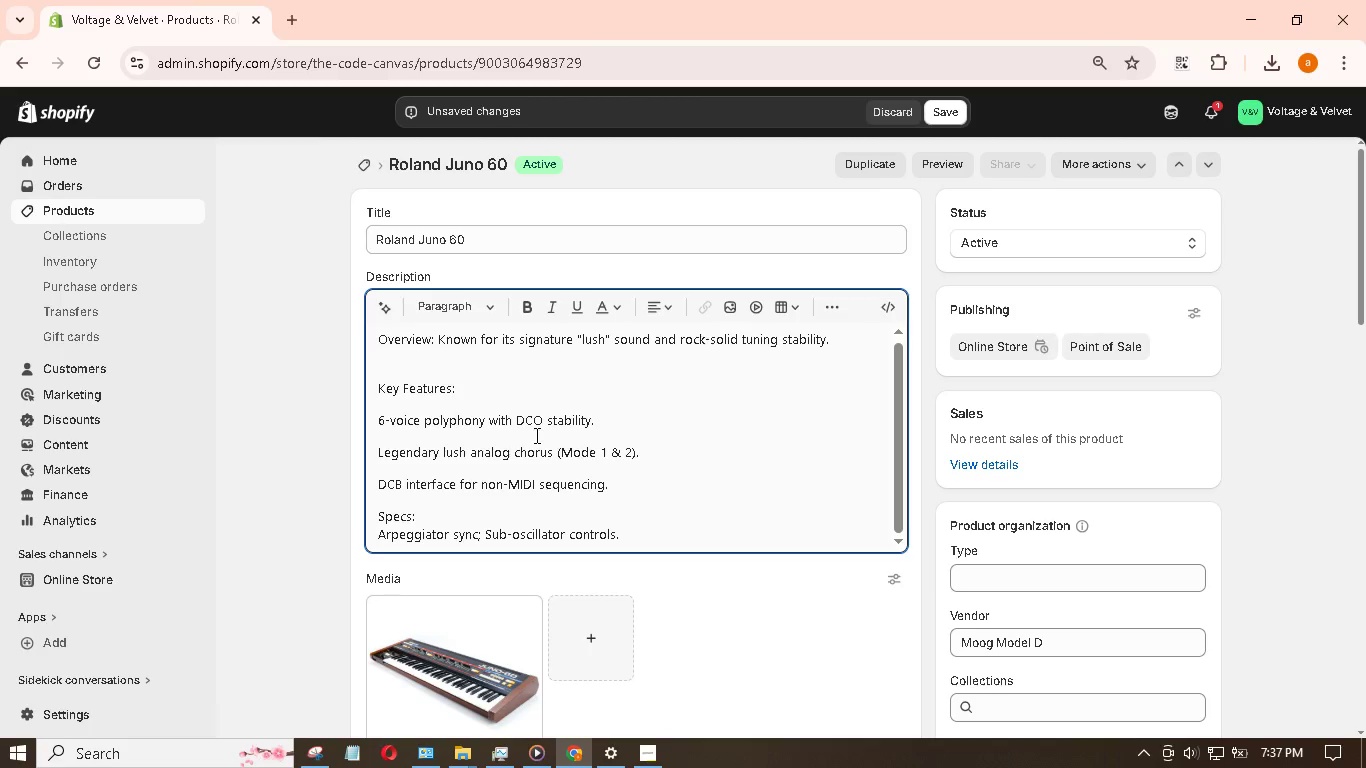 
left_click_drag(start_coordinate=[458, 389], to_coordinate=[377, 386])
 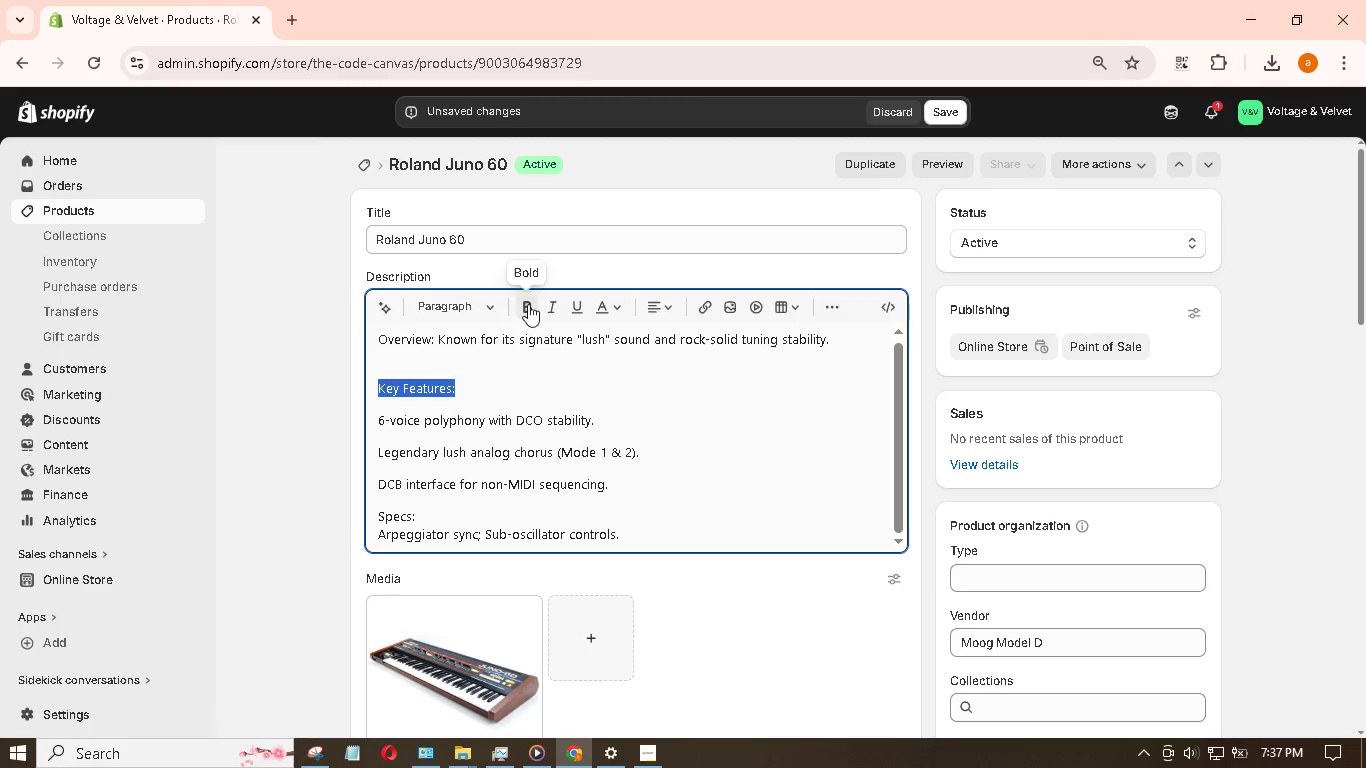 
left_click([528, 303])
 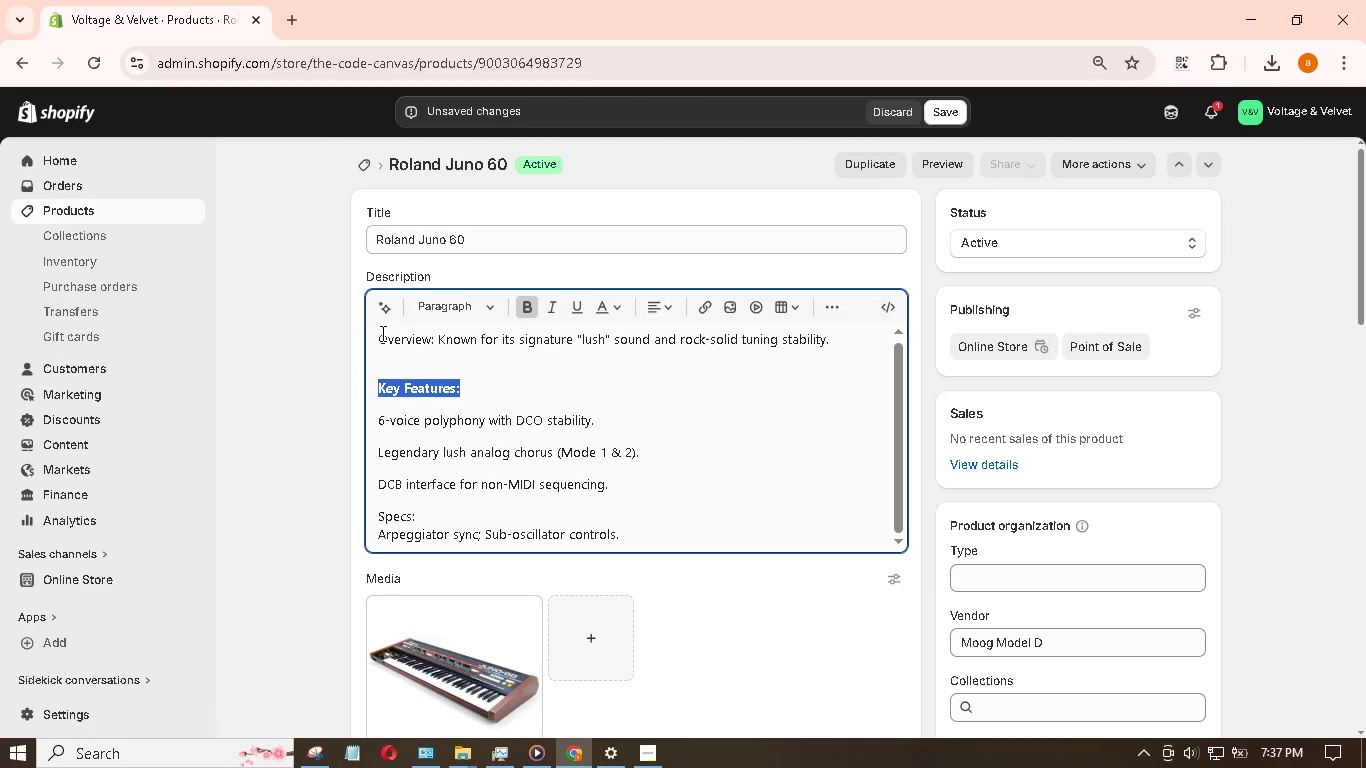 
left_click_drag(start_coordinate=[377, 335], to_coordinate=[432, 340])
 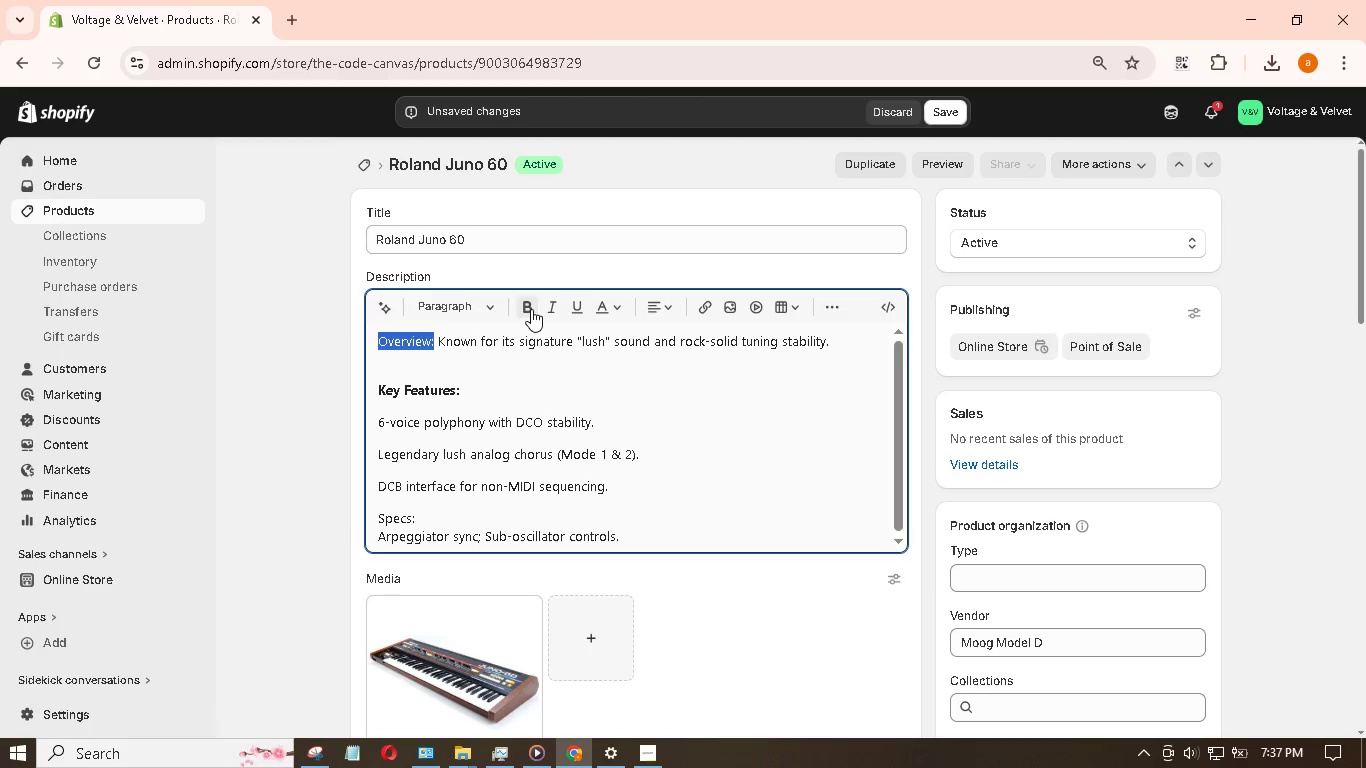 
left_click([531, 309])
 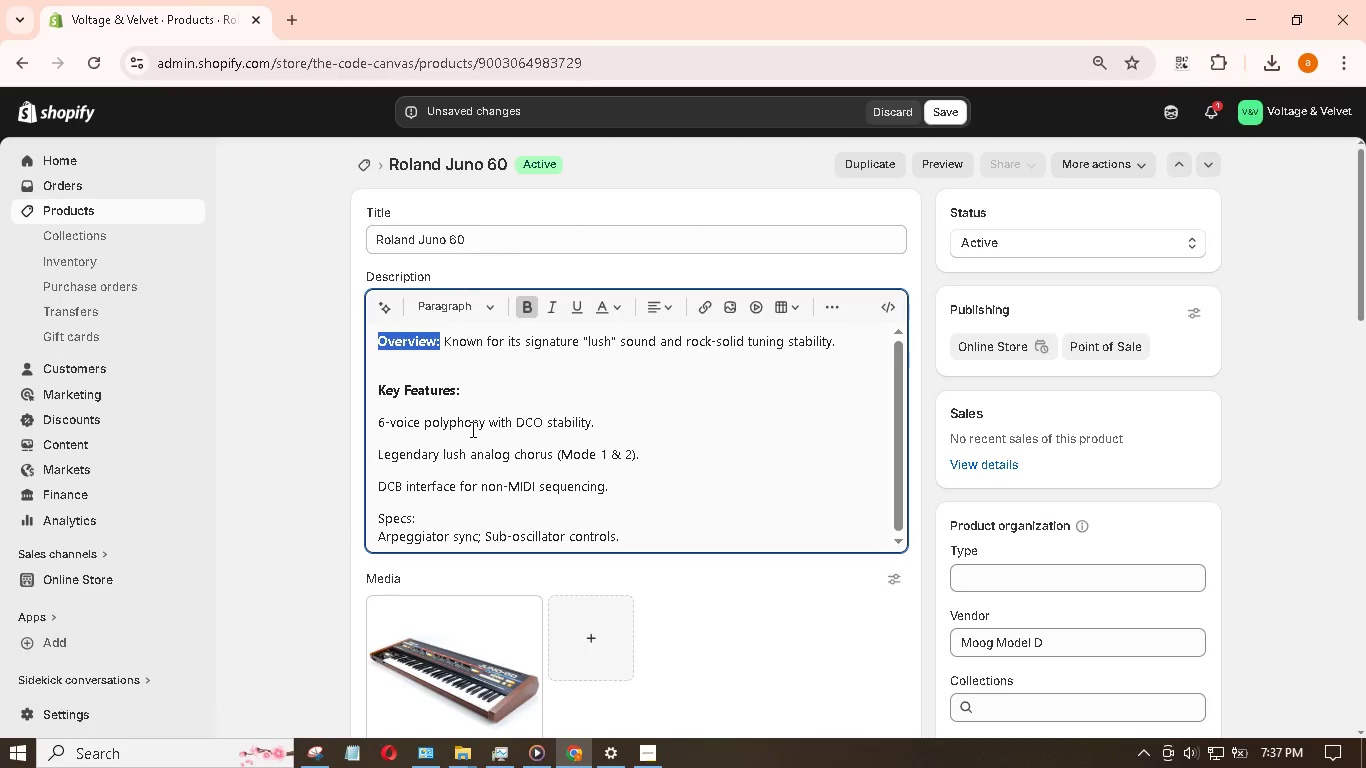 
wait(9.59)
 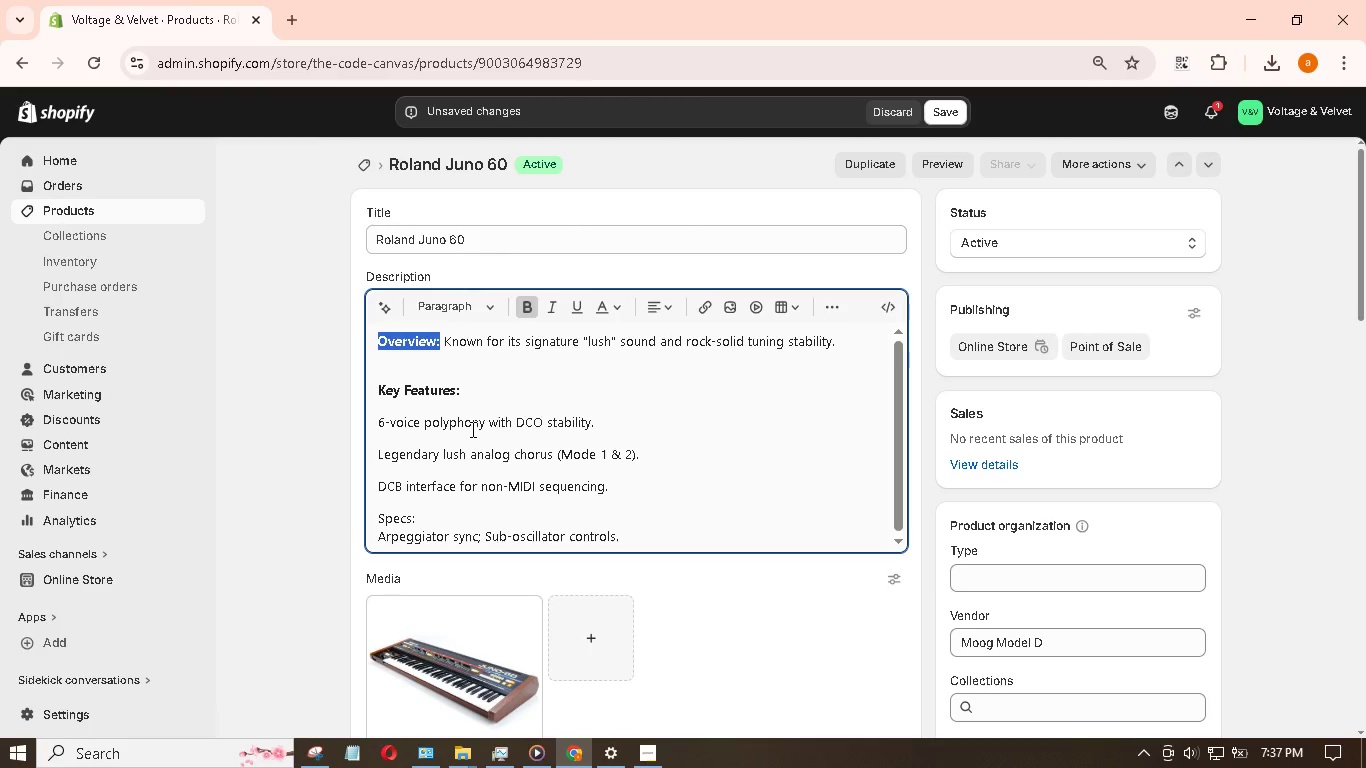 
scroll: coordinate [474, 429], scroll_direction: down, amount: 1.0
 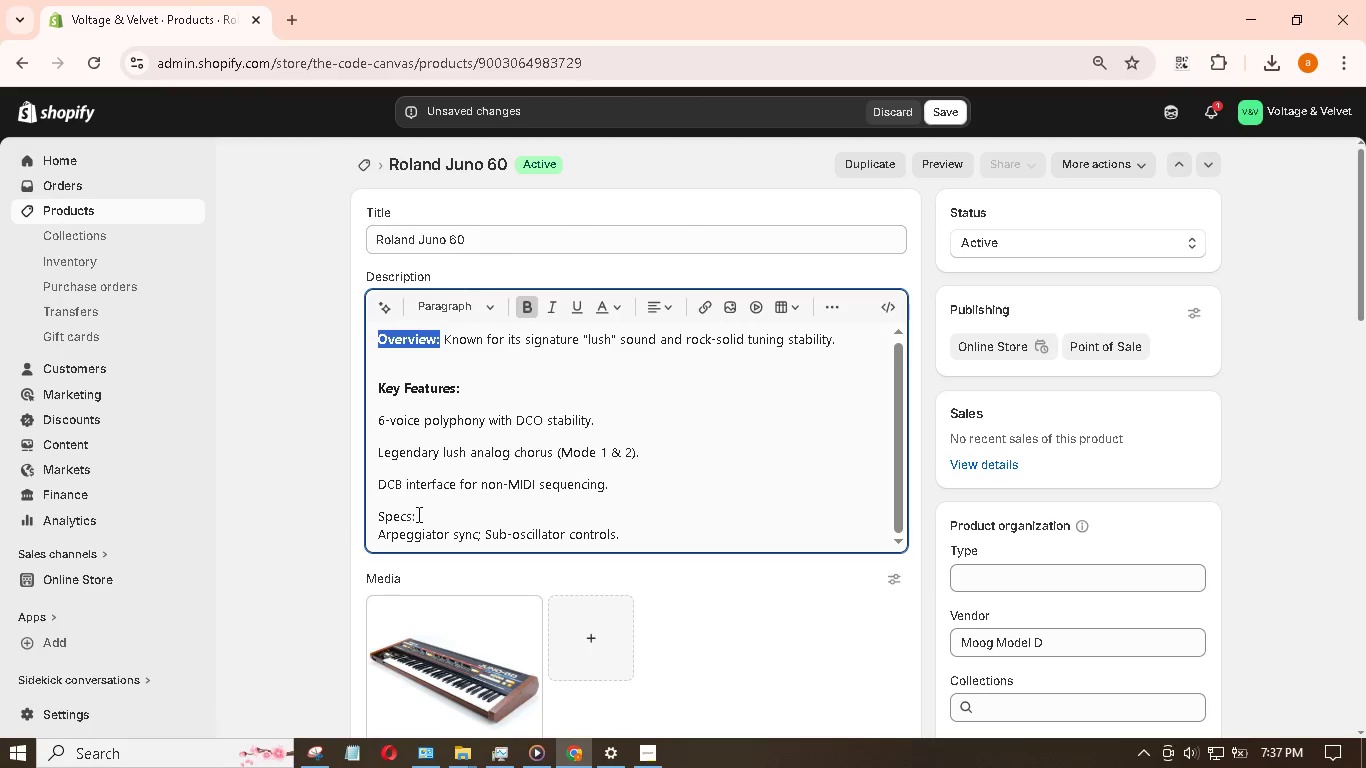 
left_click_drag(start_coordinate=[427, 514], to_coordinate=[376, 509])
 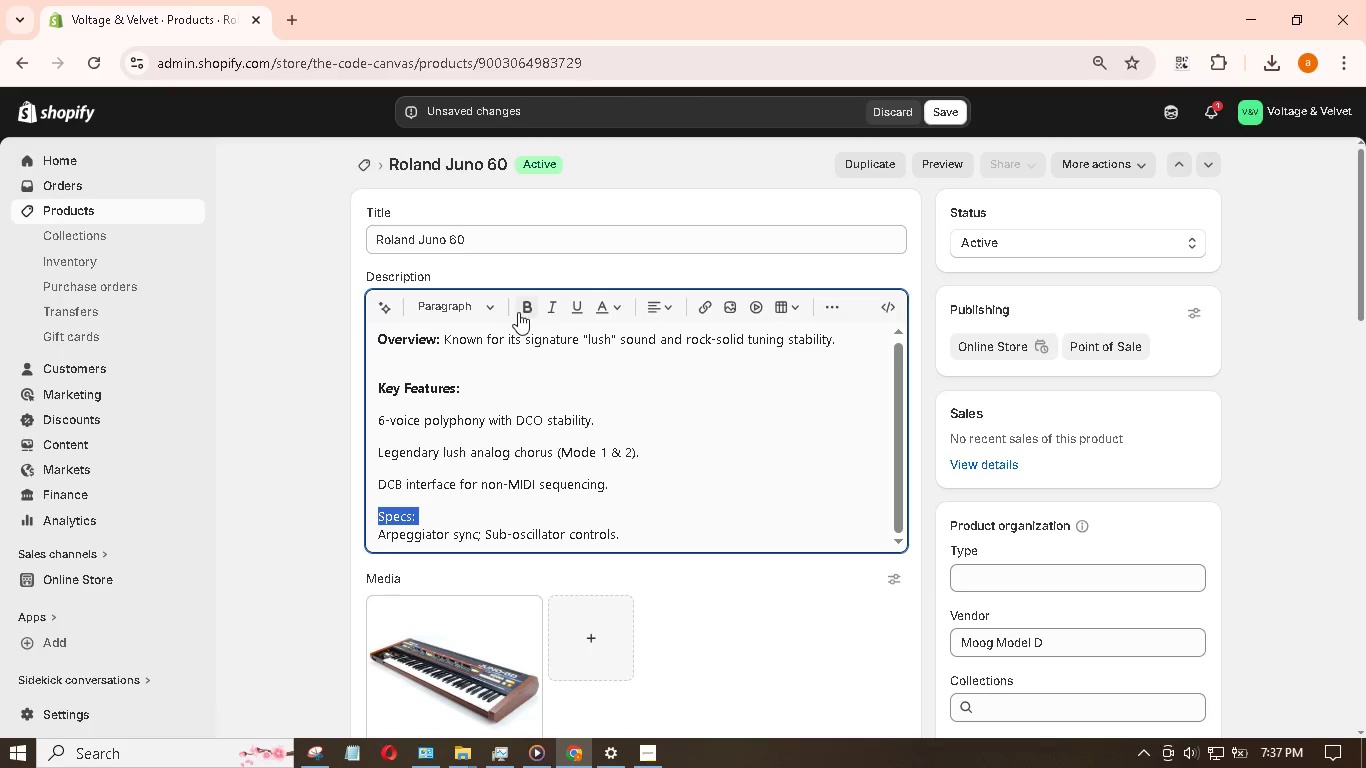 
left_click([521, 311])
 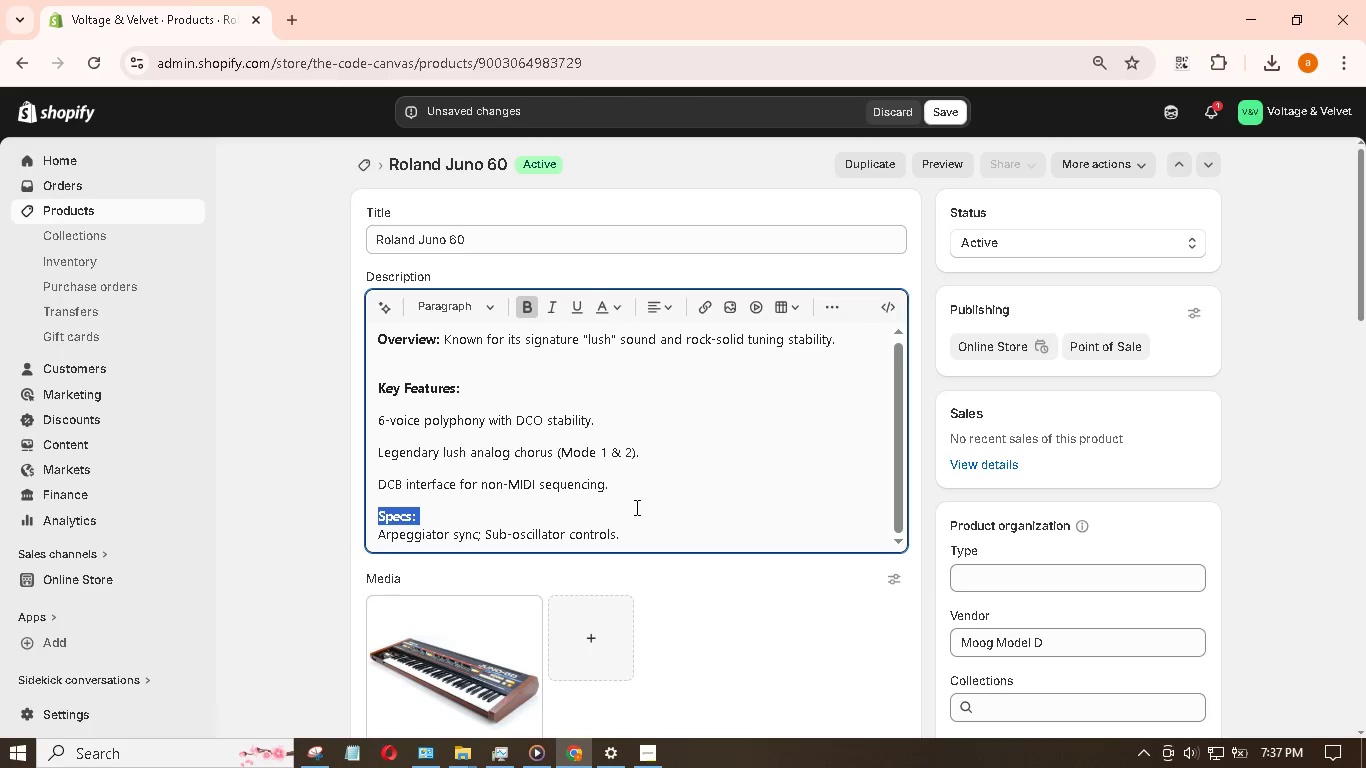 
left_click_drag(start_coordinate=[631, 492], to_coordinate=[374, 426])
 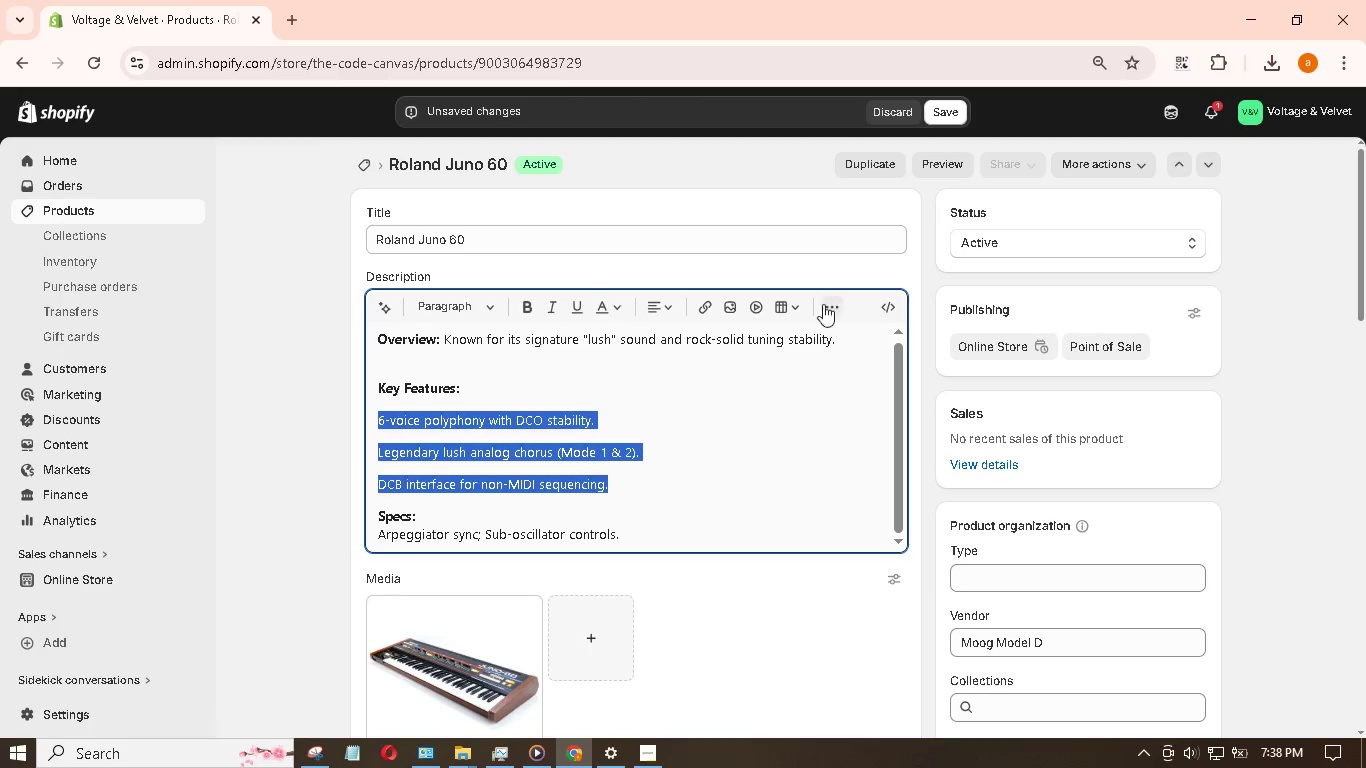 
left_click([829, 298])
 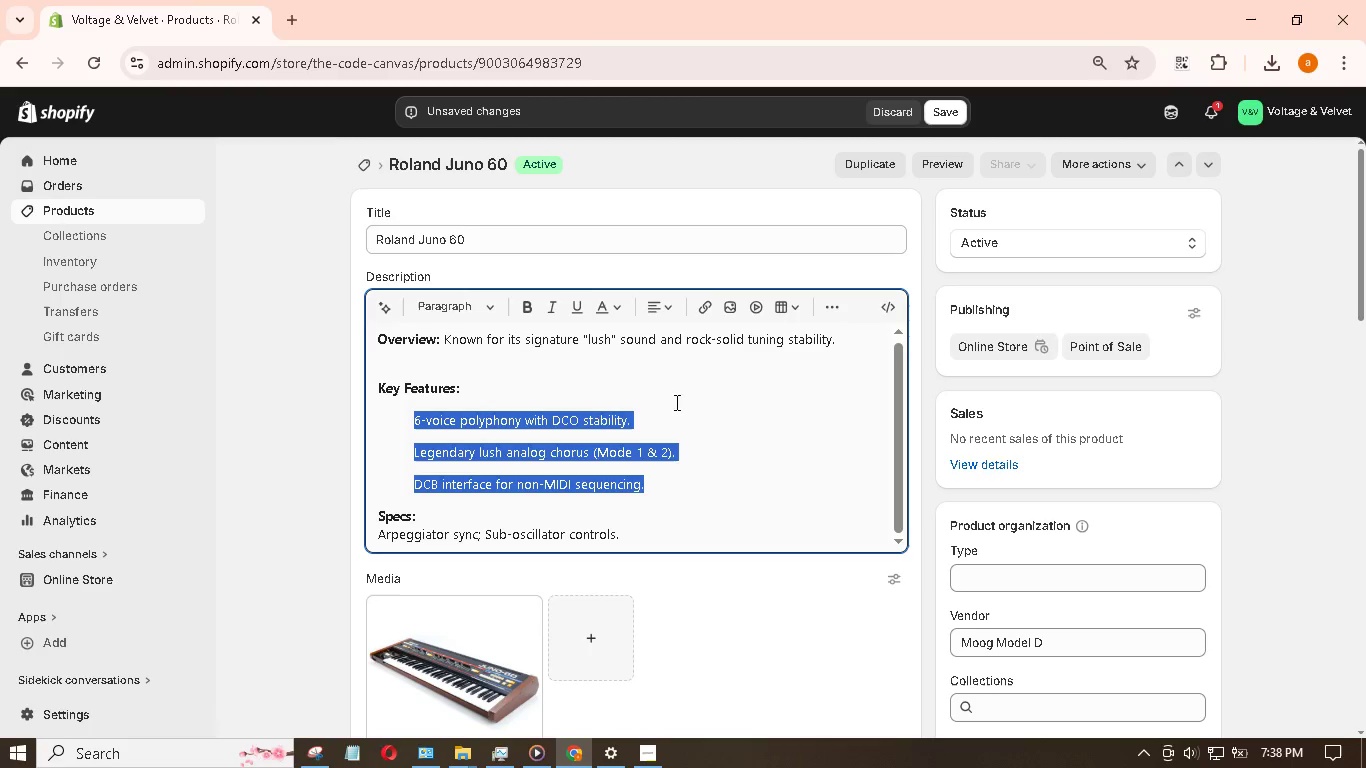 
left_click([701, 410])
 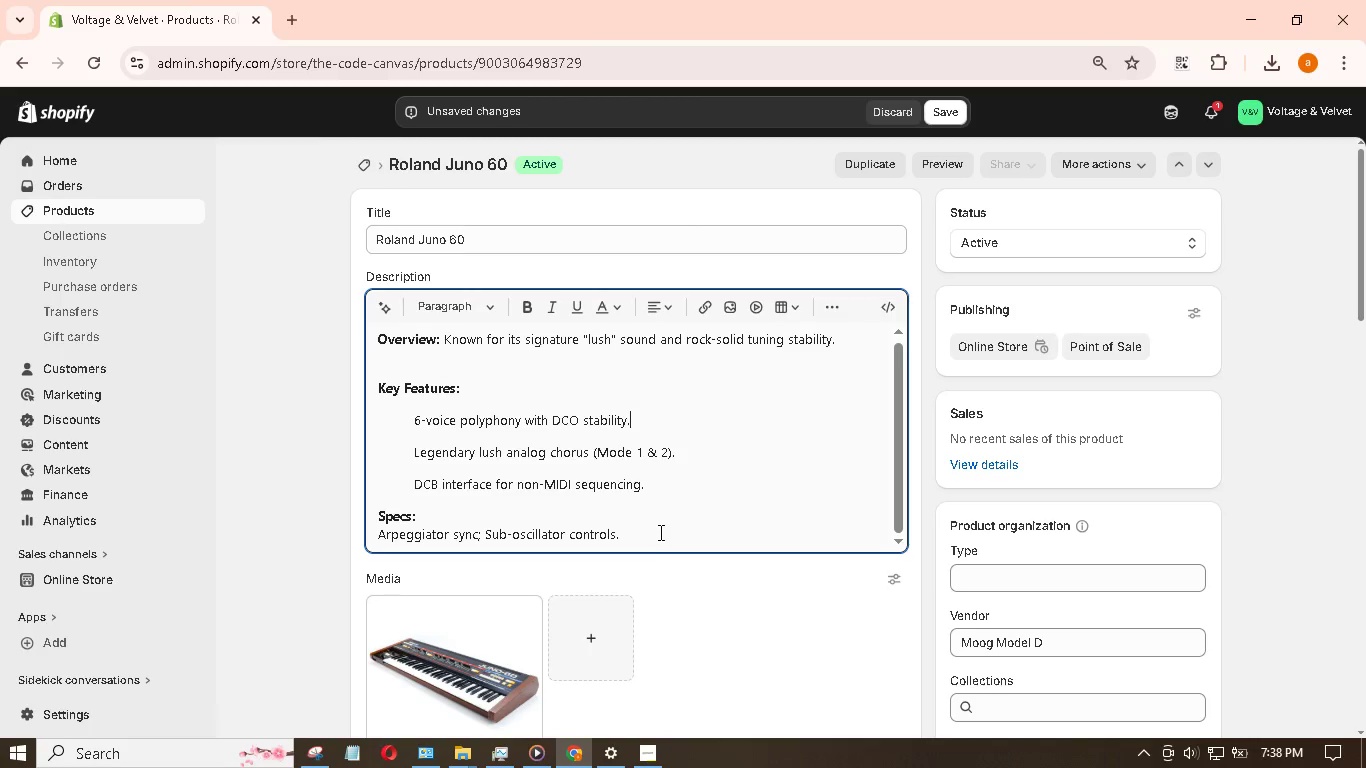 
left_click_drag(start_coordinate=[648, 542], to_coordinate=[357, 345])
 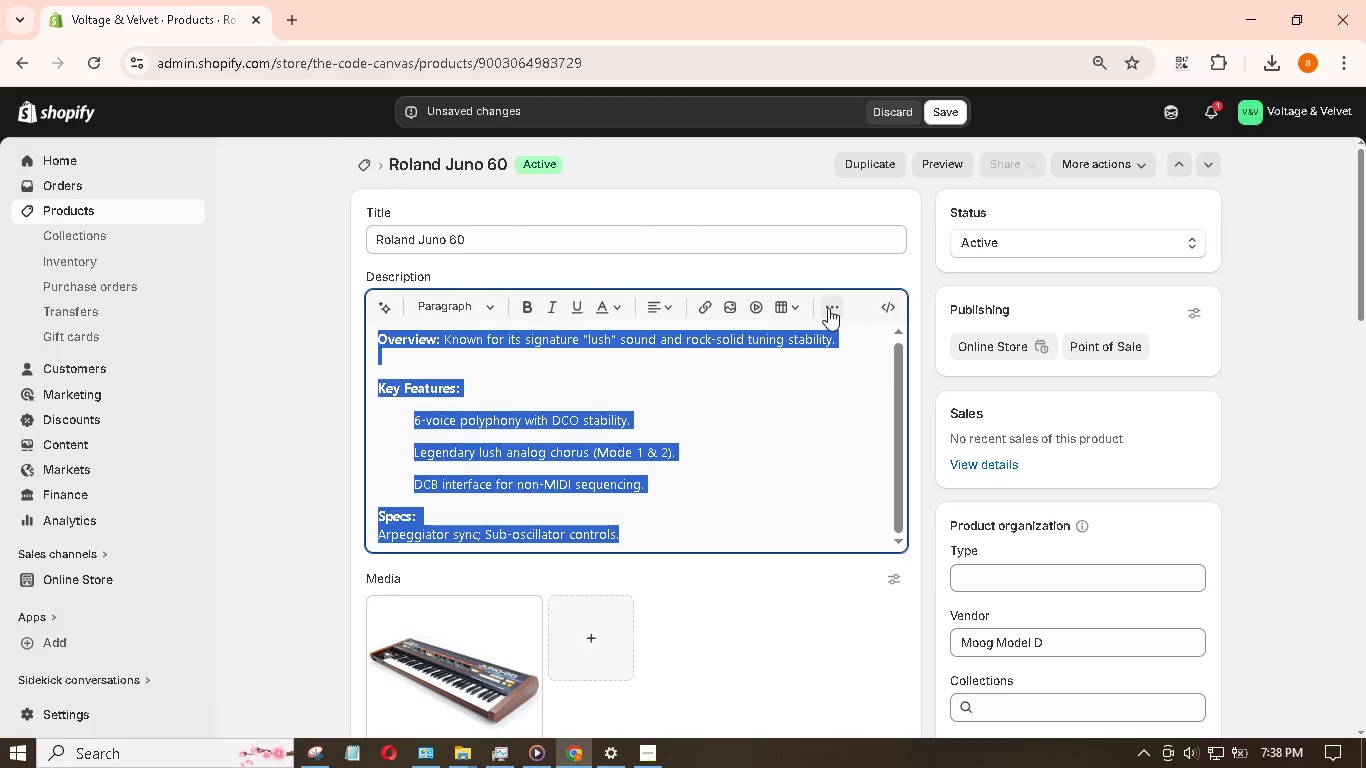 
left_click([828, 308])
 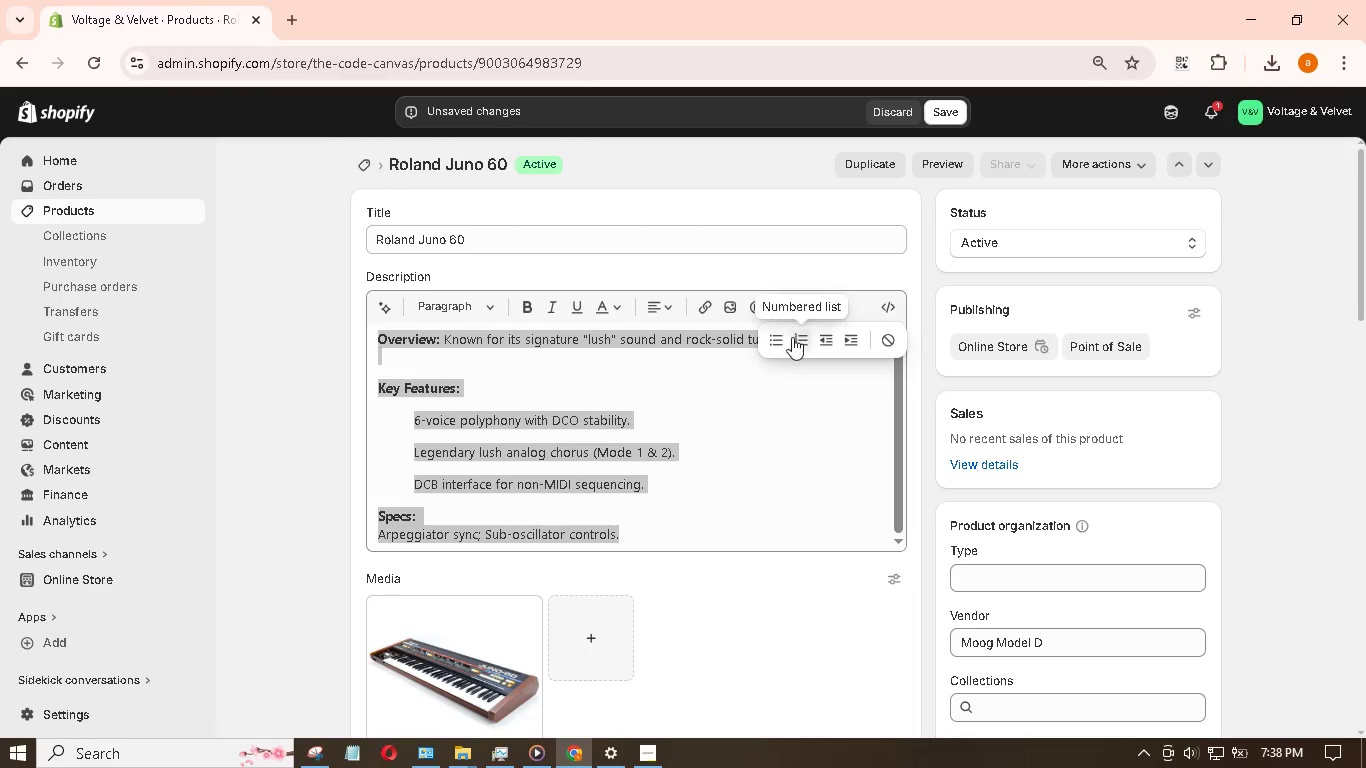 
left_click([776, 341])
 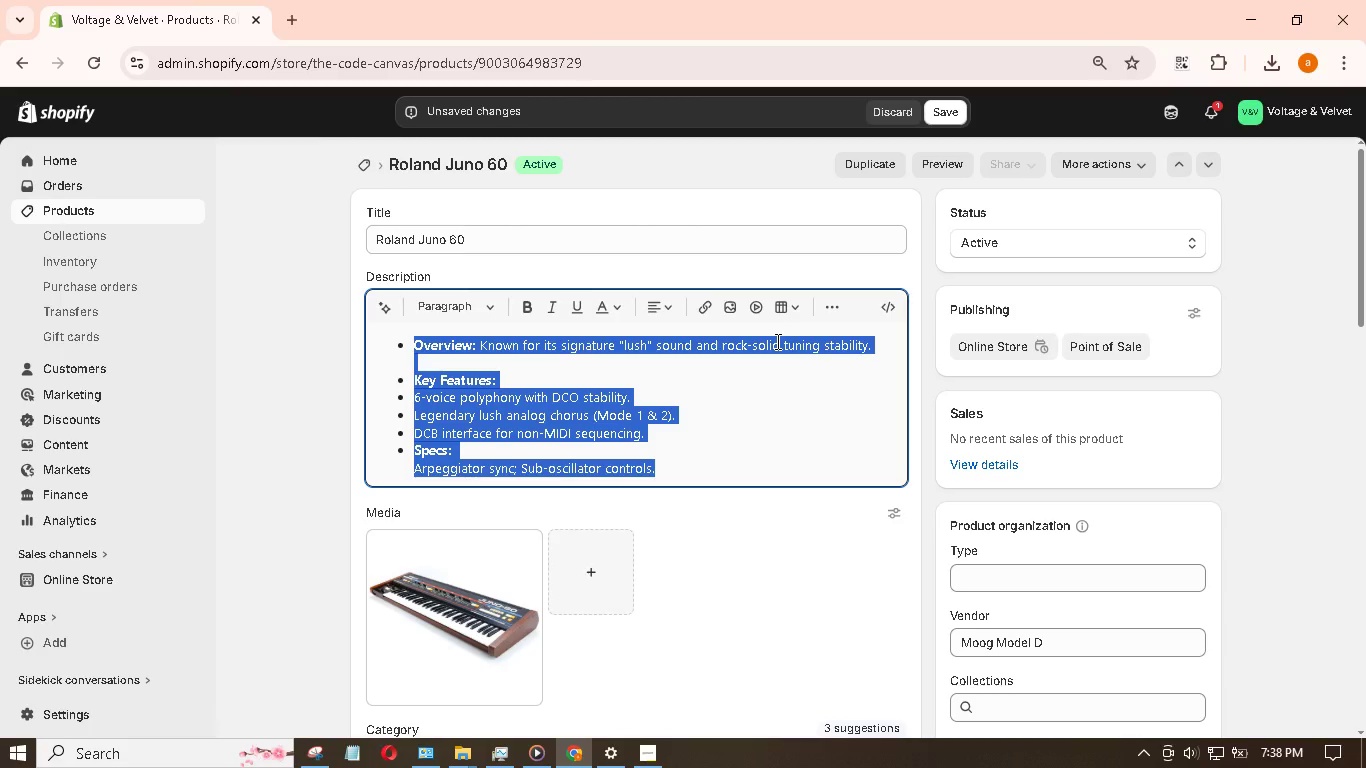 
key(Control+Z)
 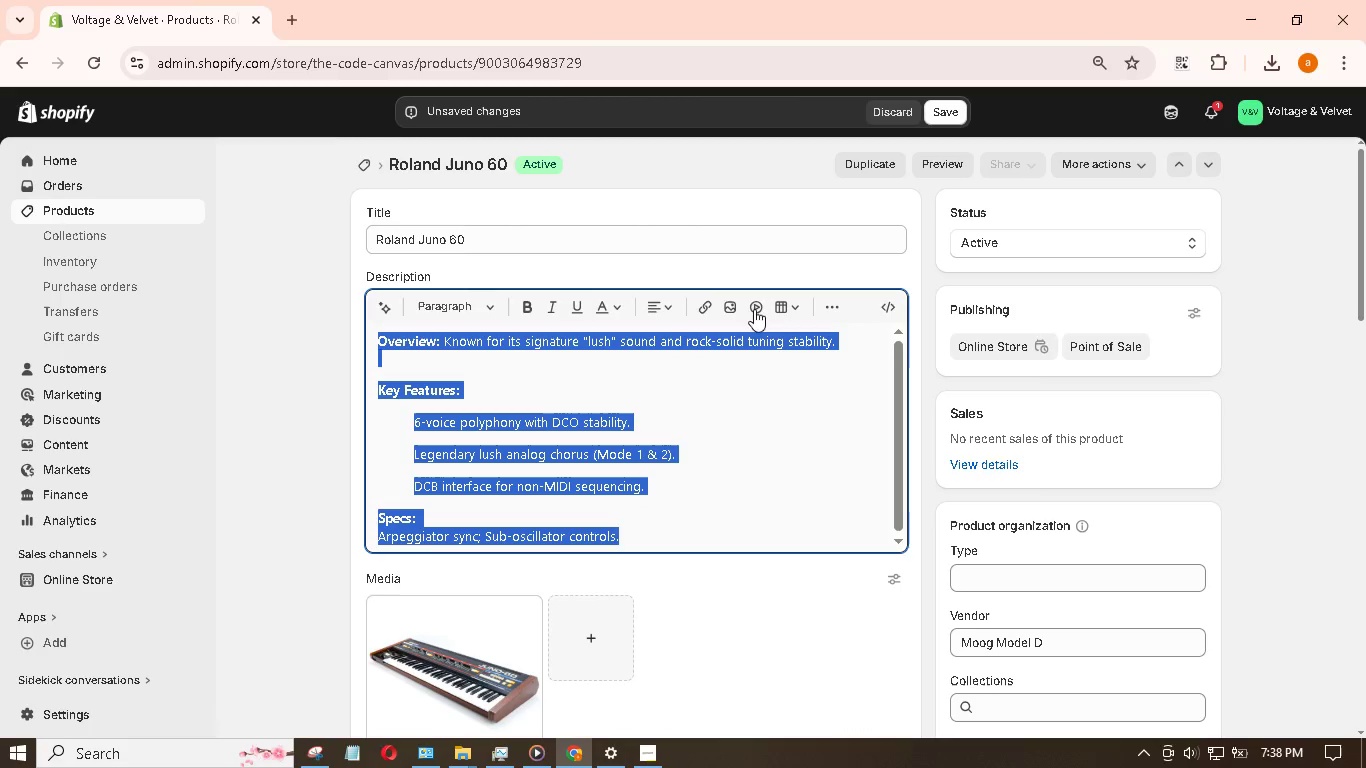 
left_click([531, 384])
 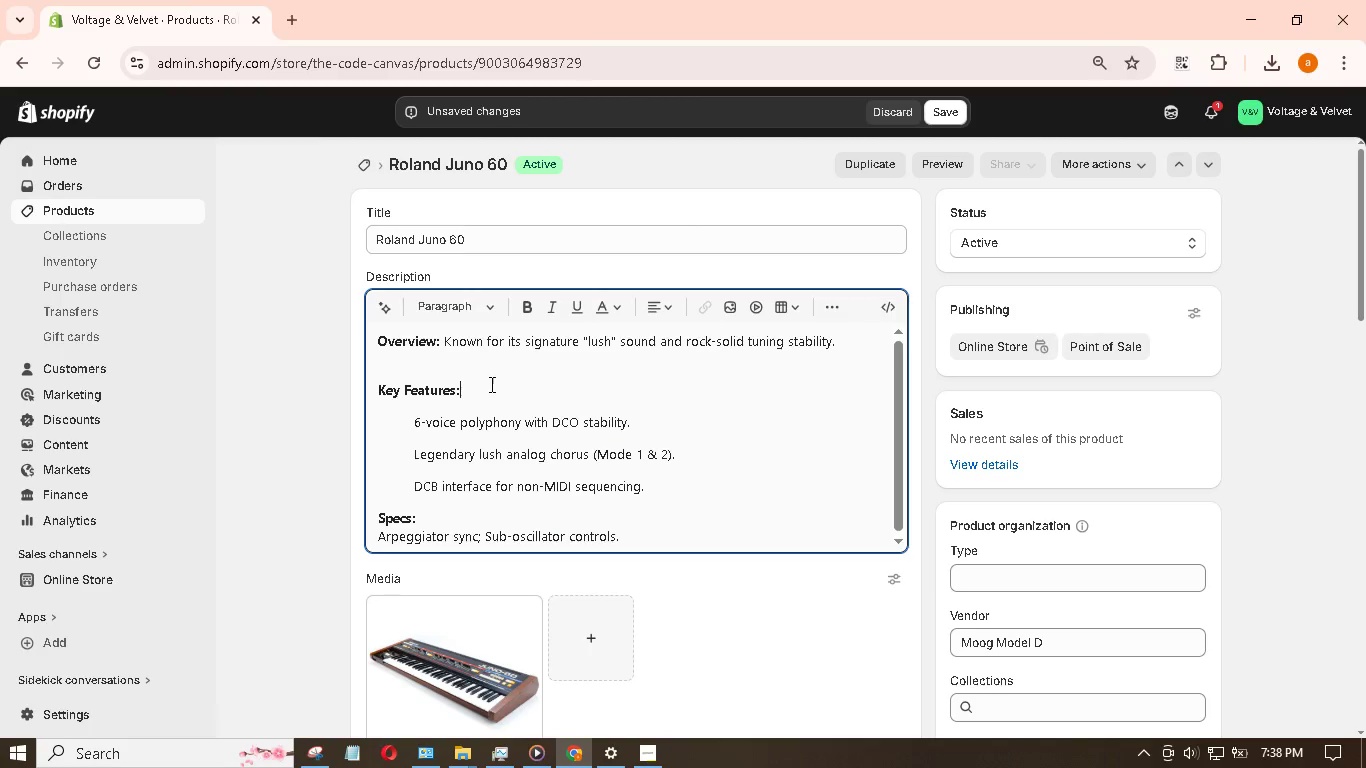 
left_click_drag(start_coordinate=[487, 385], to_coordinate=[367, 348])
 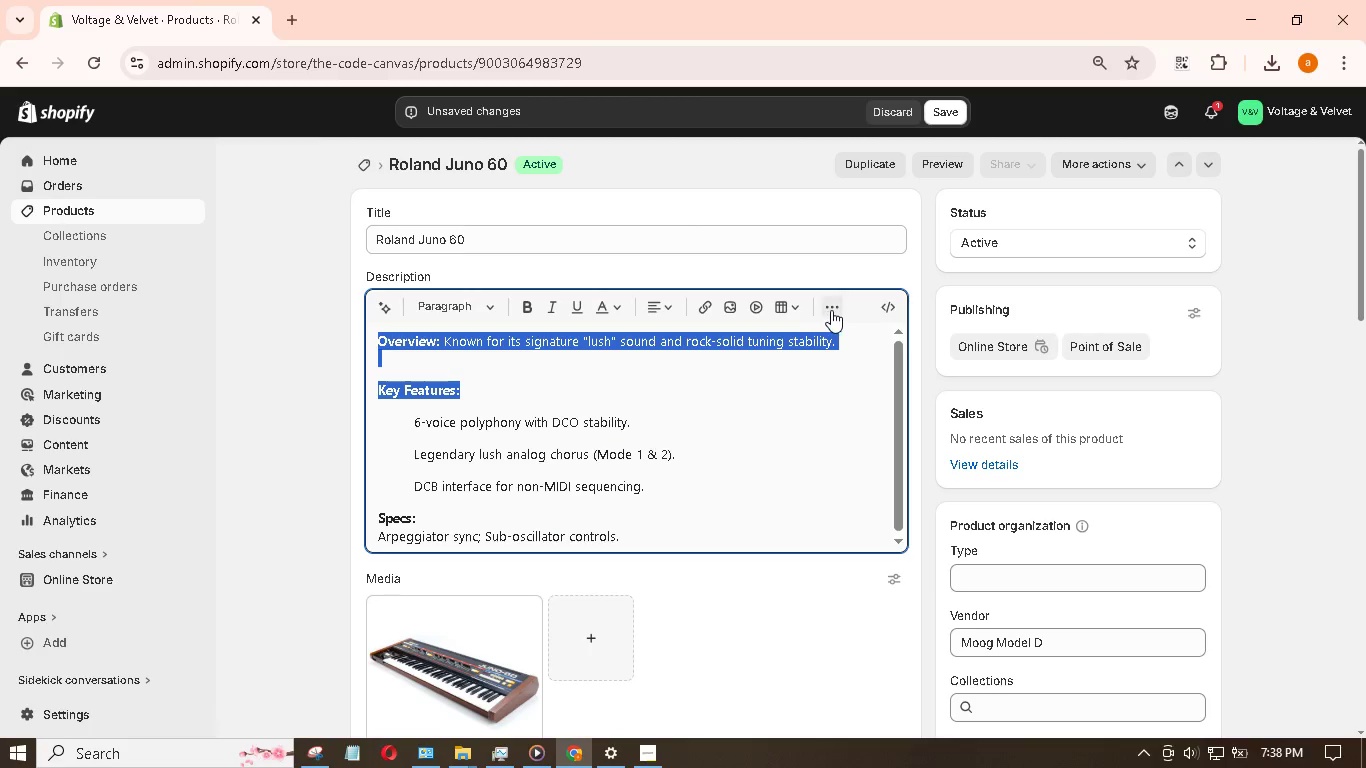 
left_click([831, 310])
 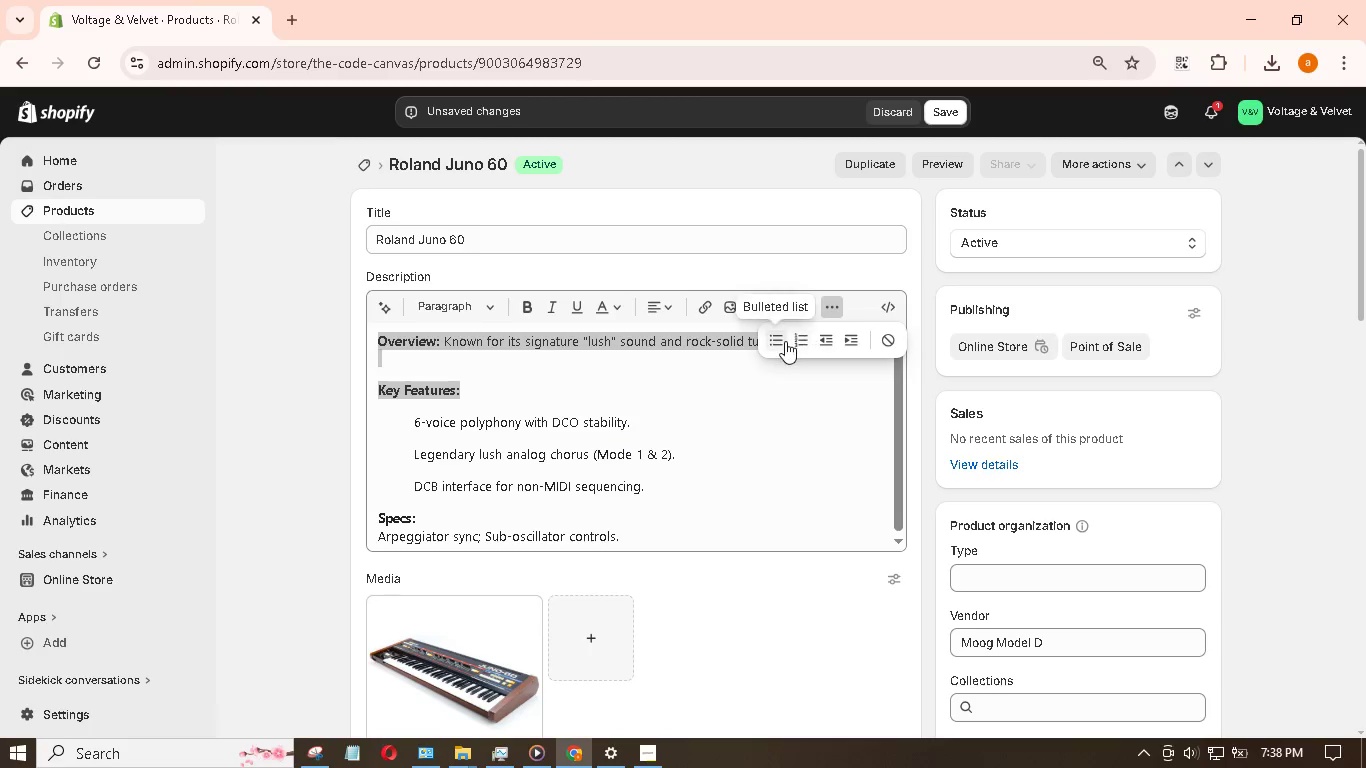 
left_click([782, 344])
 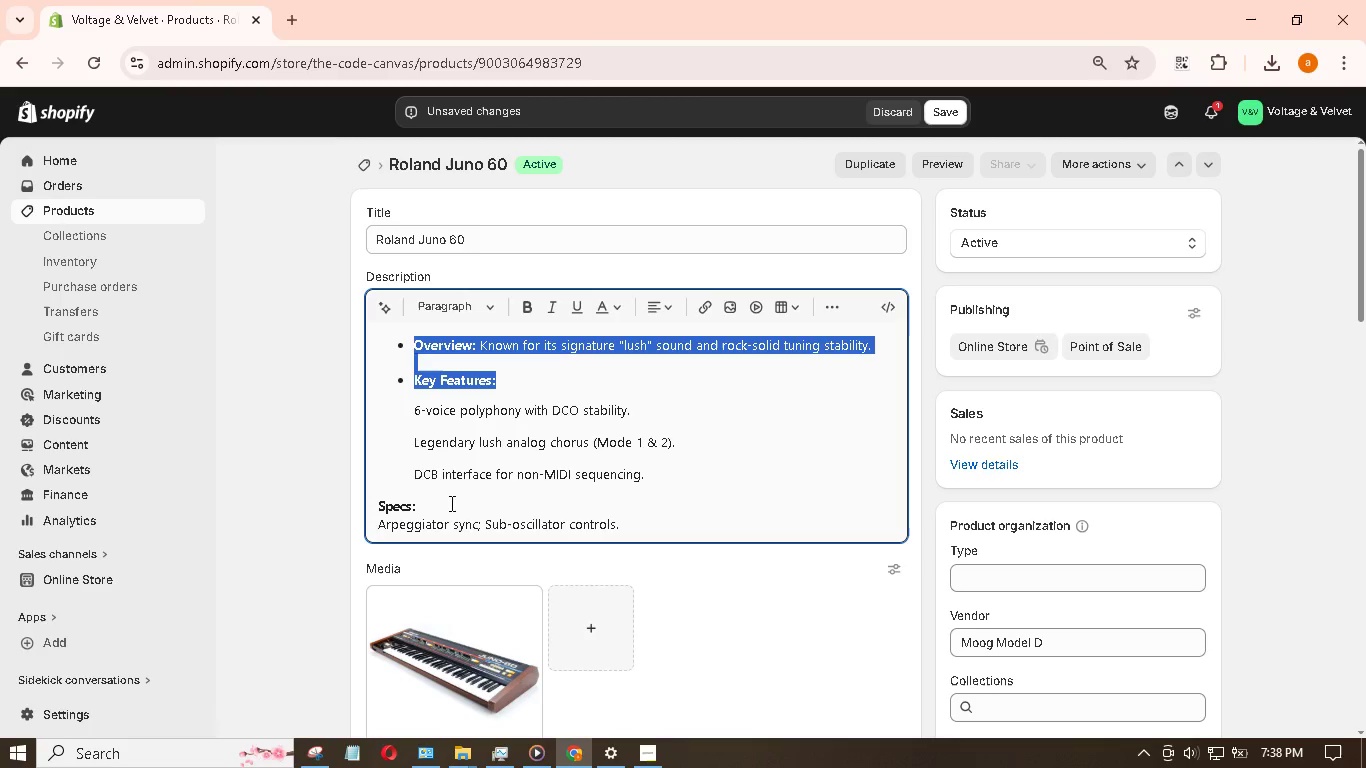 
left_click_drag(start_coordinate=[657, 529], to_coordinate=[356, 515])
 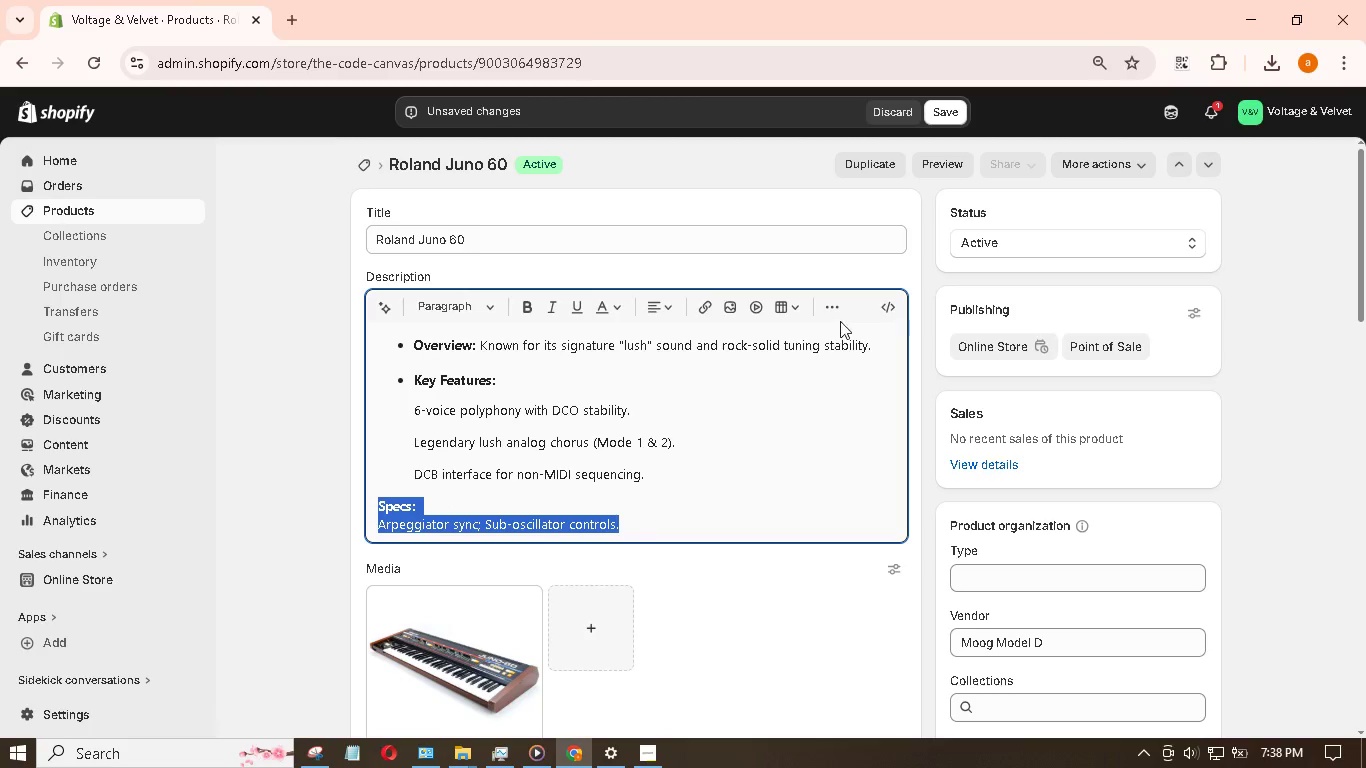 
left_click([837, 315])
 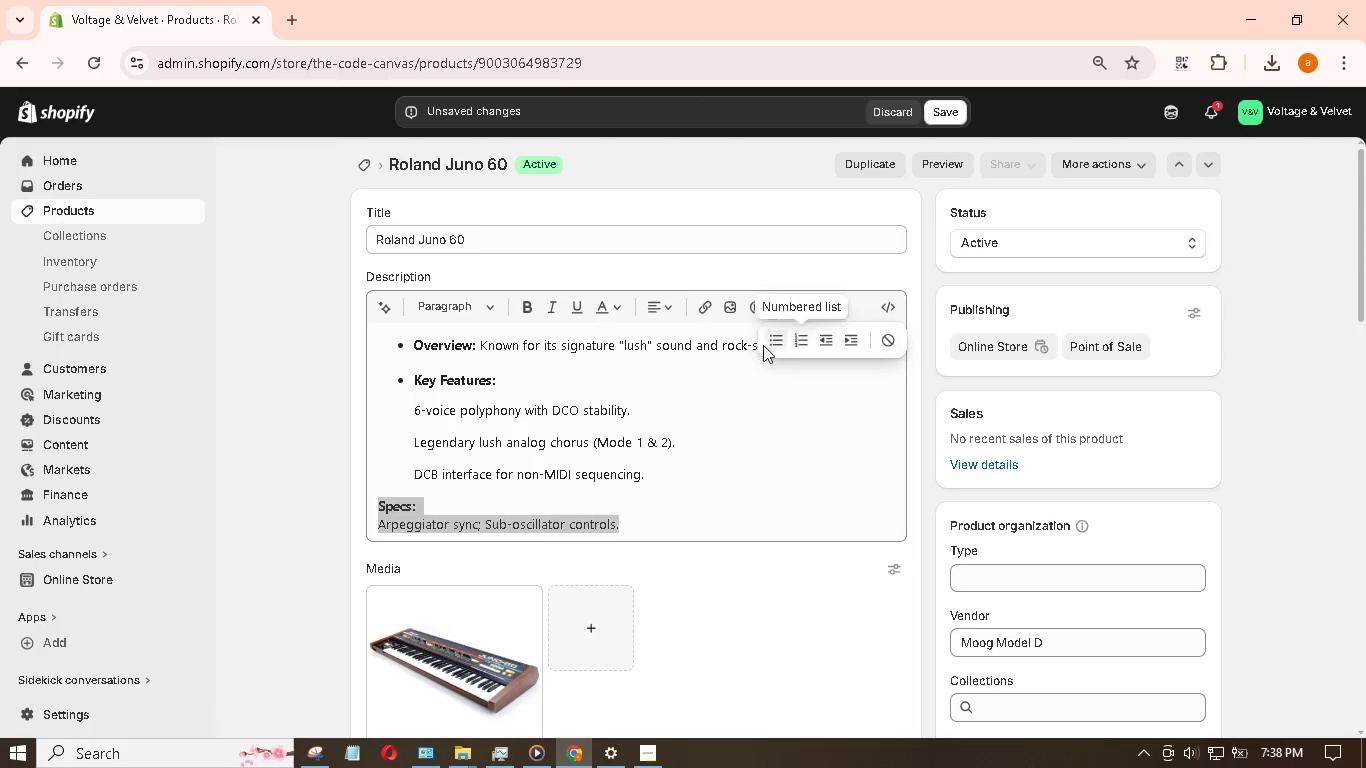 
left_click([765, 344])
 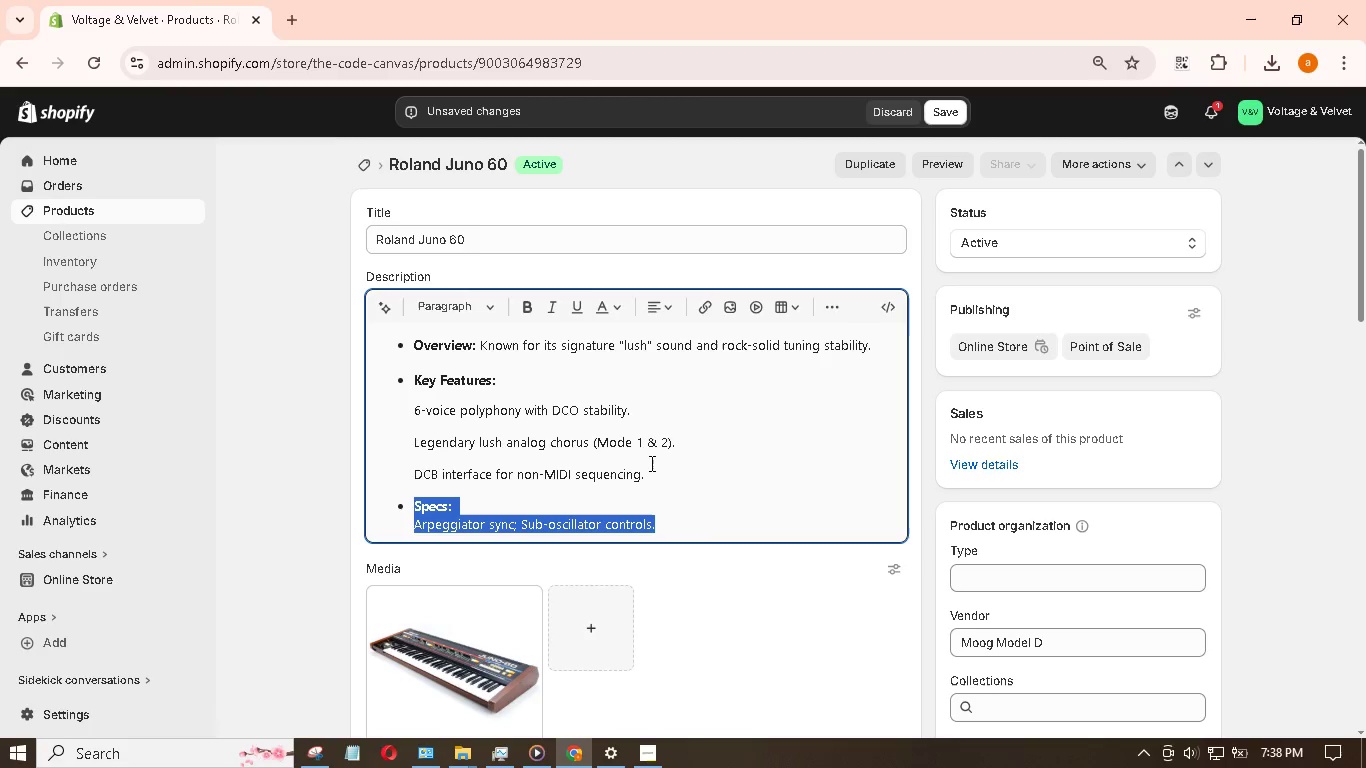 
left_click_drag(start_coordinate=[654, 477], to_coordinate=[413, 399])
 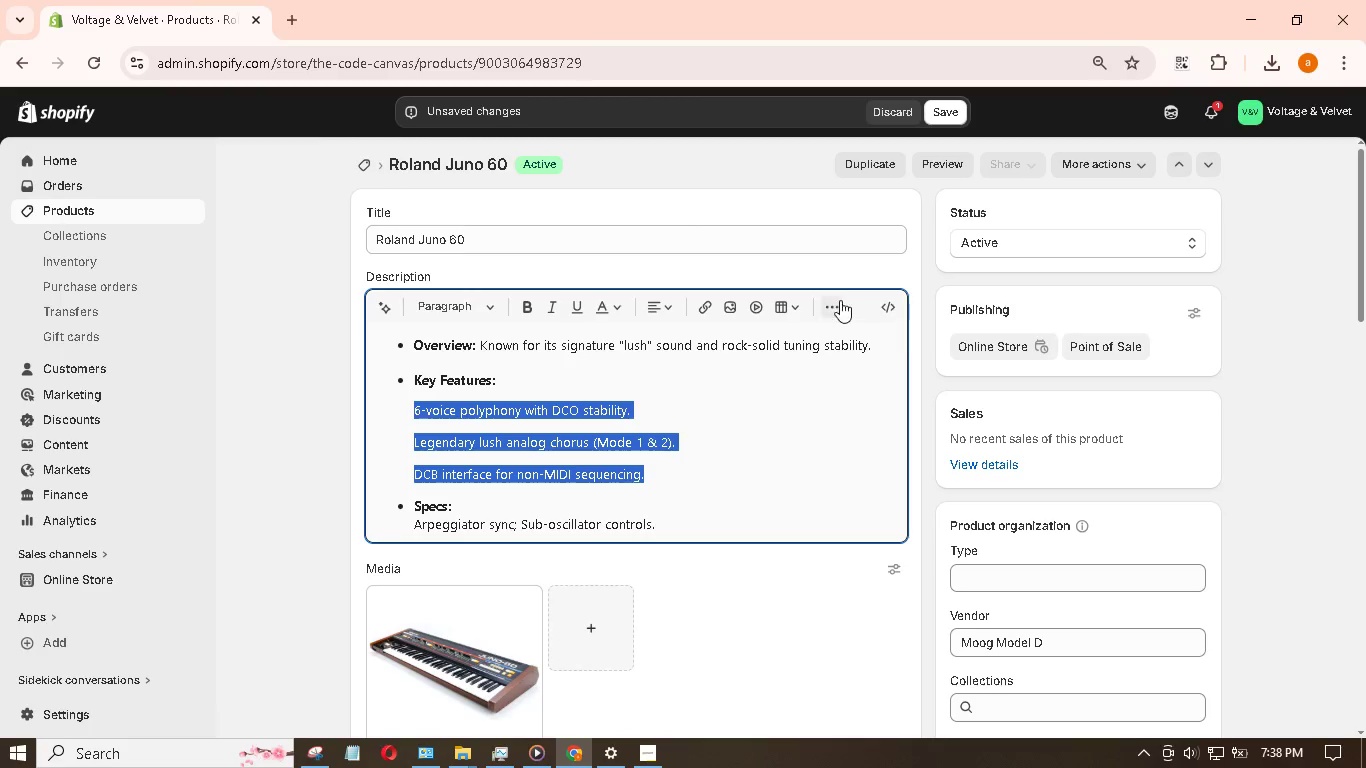 
left_click([830, 300])
 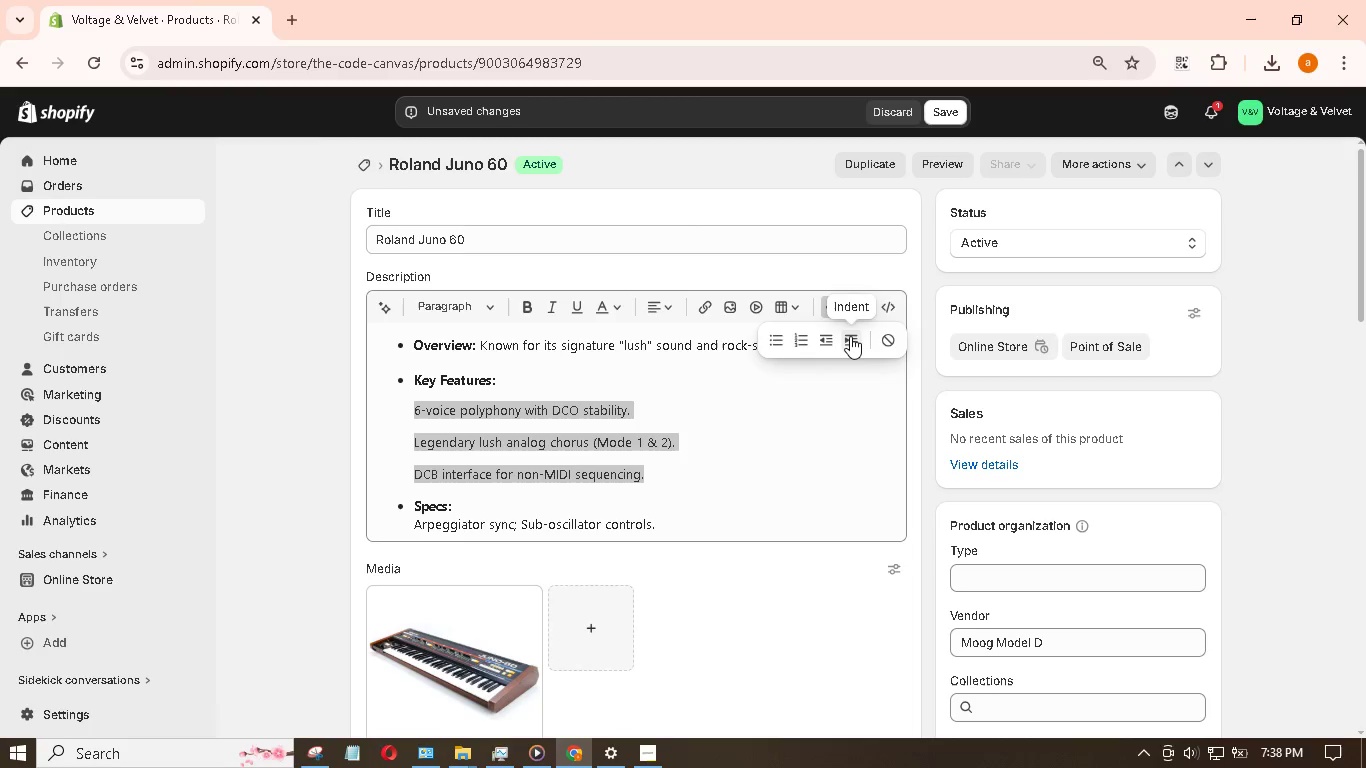 
left_click([851, 338])
 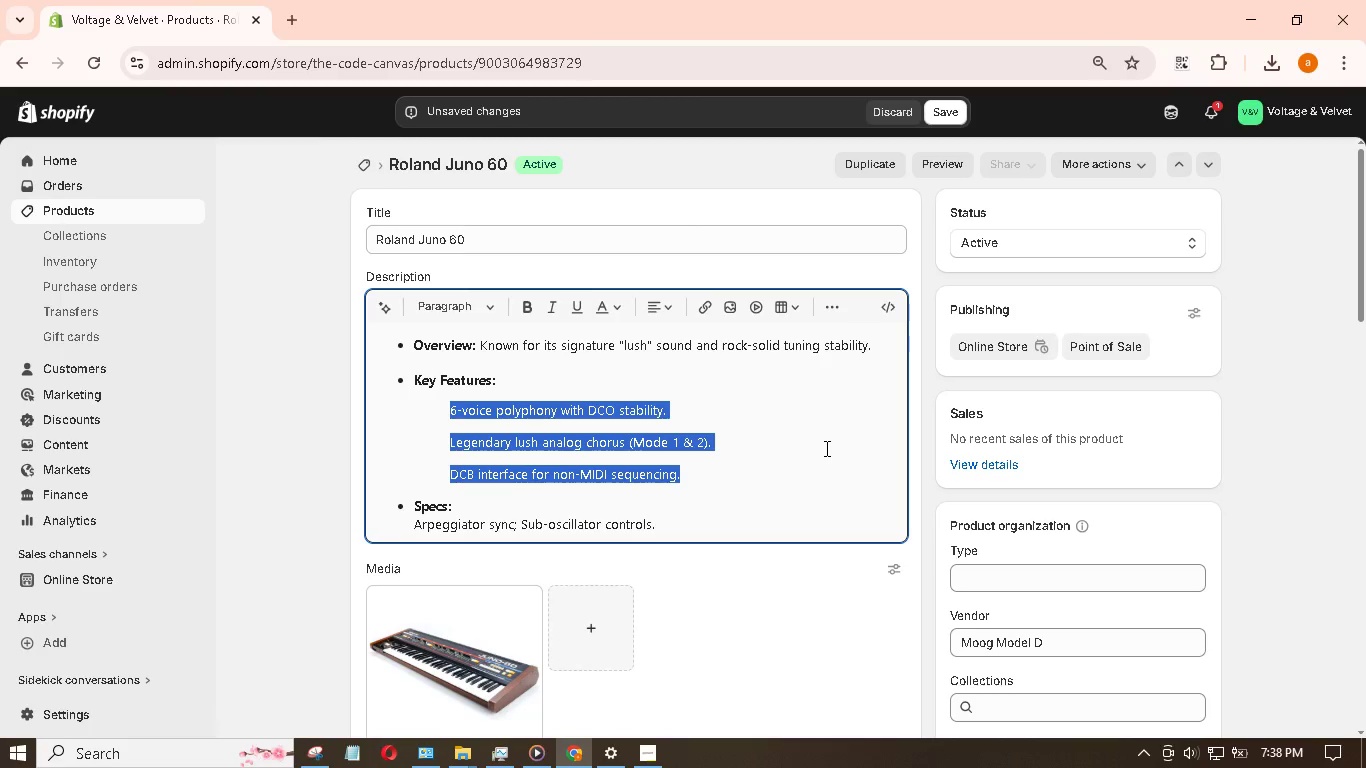 
scroll: coordinate [823, 448], scroll_direction: down, amount: 1.0
 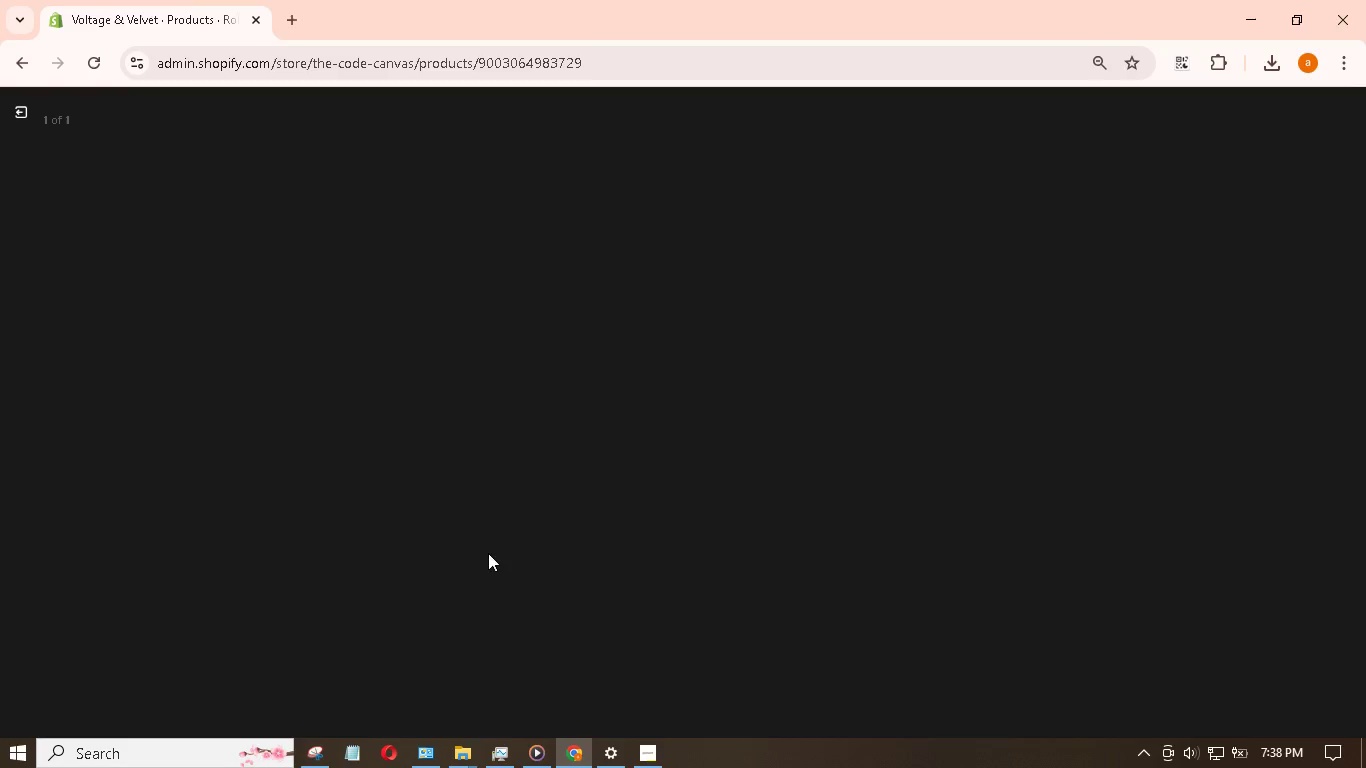 
mouse_move([625, 627])
 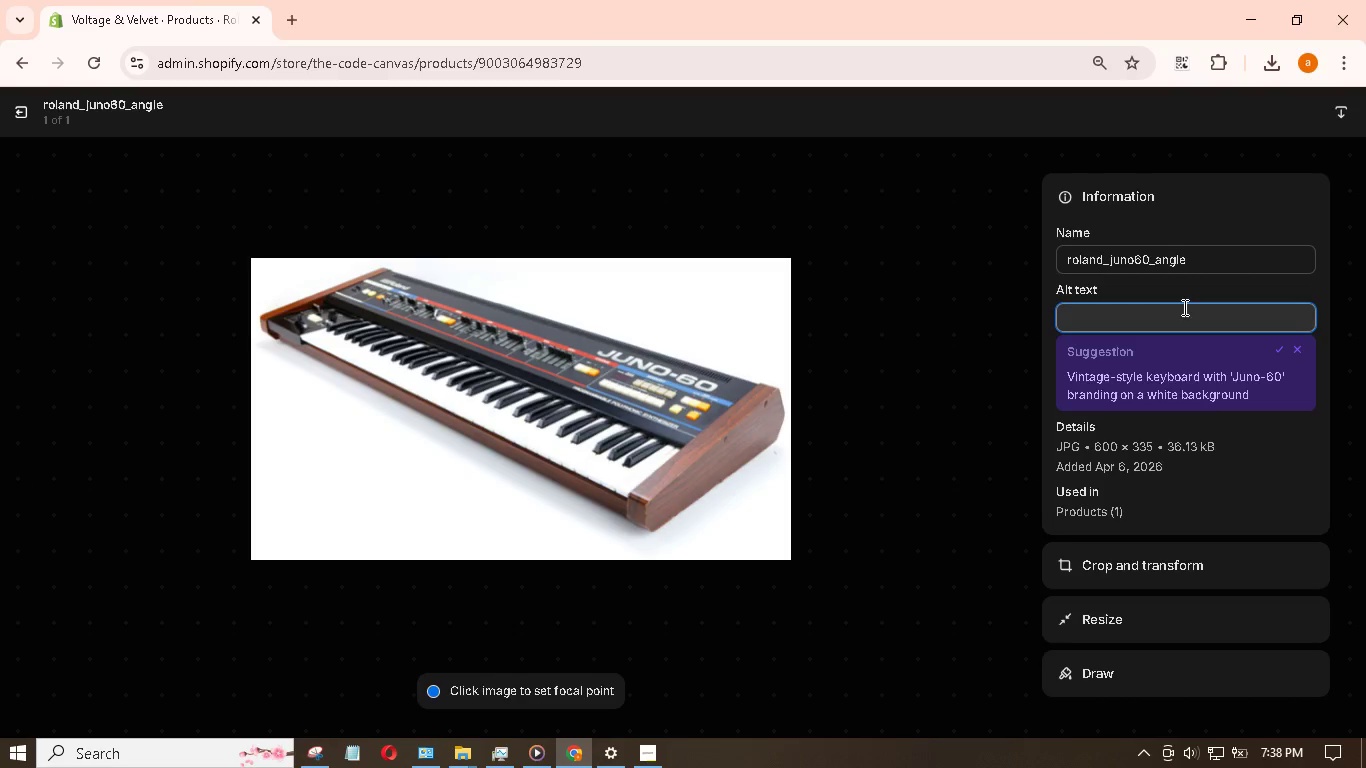 
wait(7.43)
 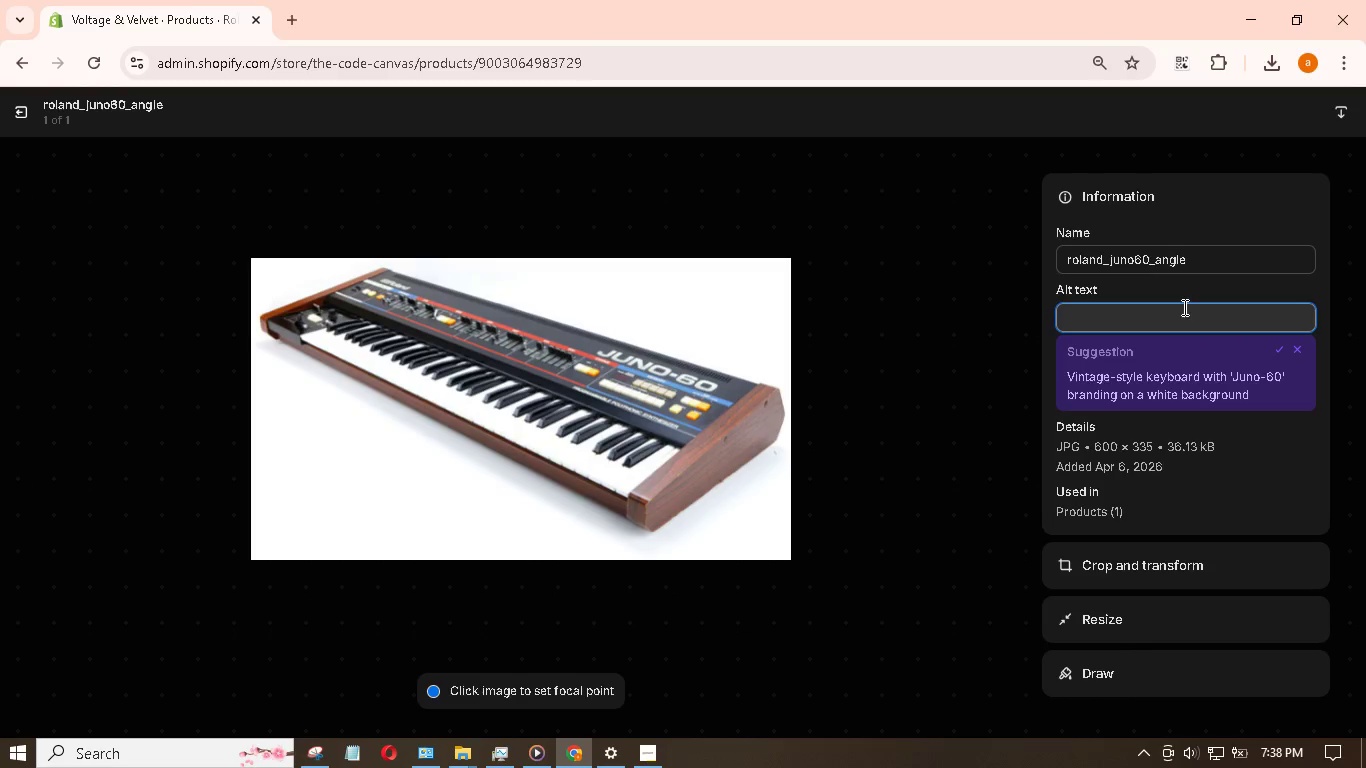 
type(vintage 6-voie Polyphonic Analog SYNth)
 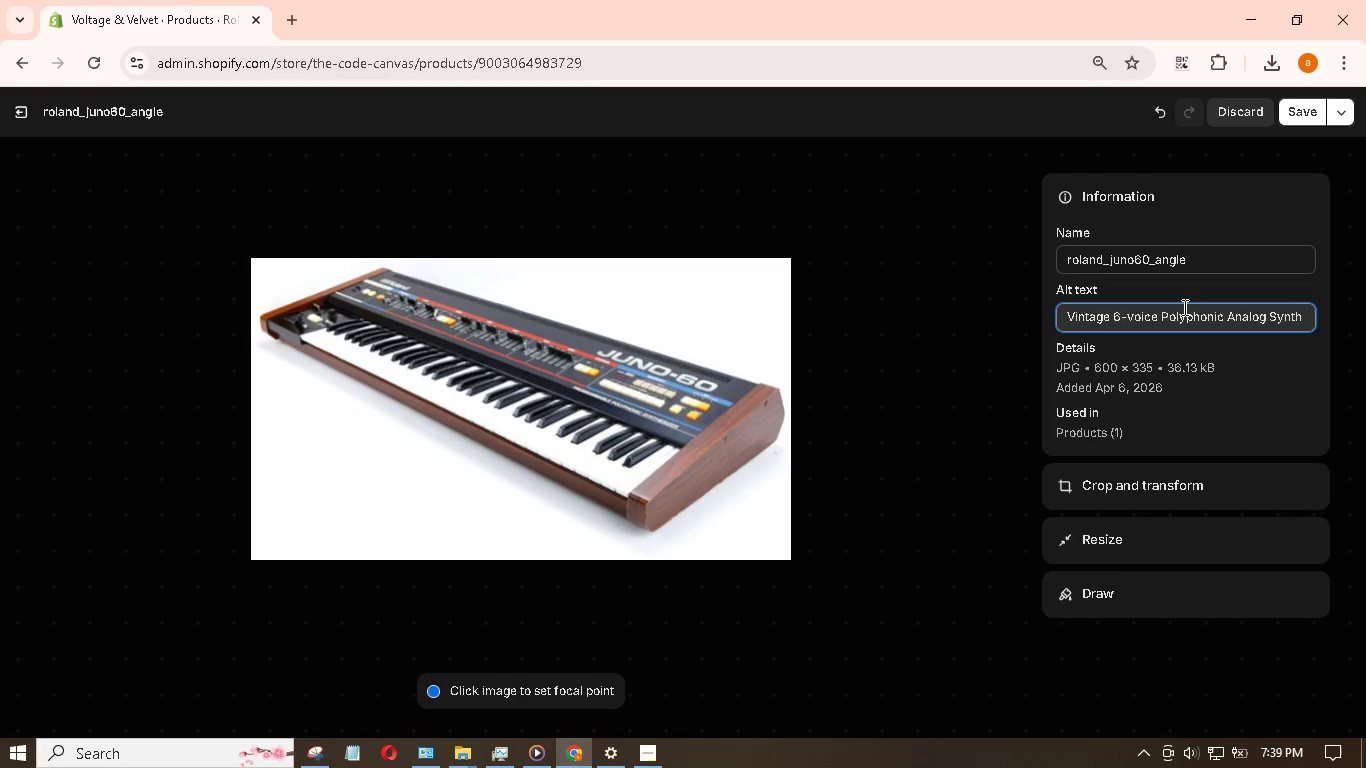 
left_click([1307, 114])
 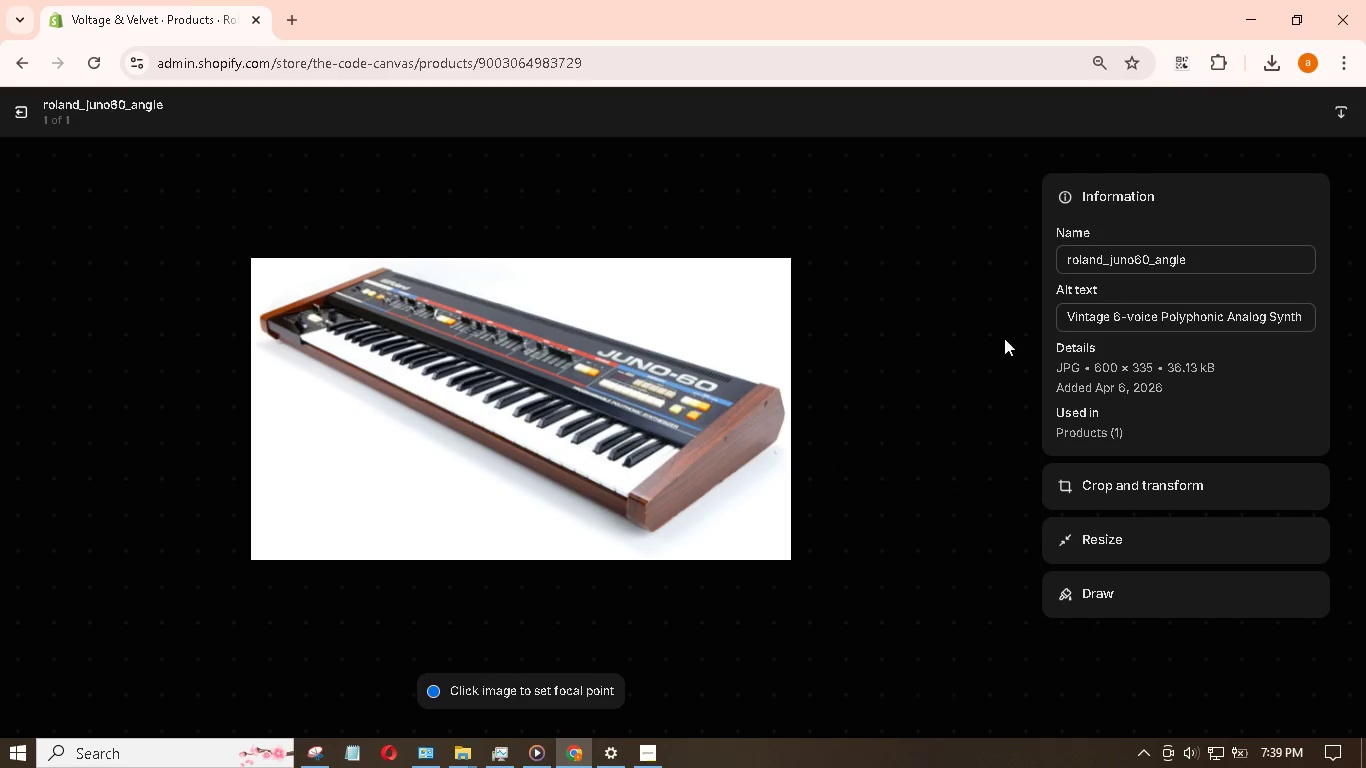 
wait(5.59)
 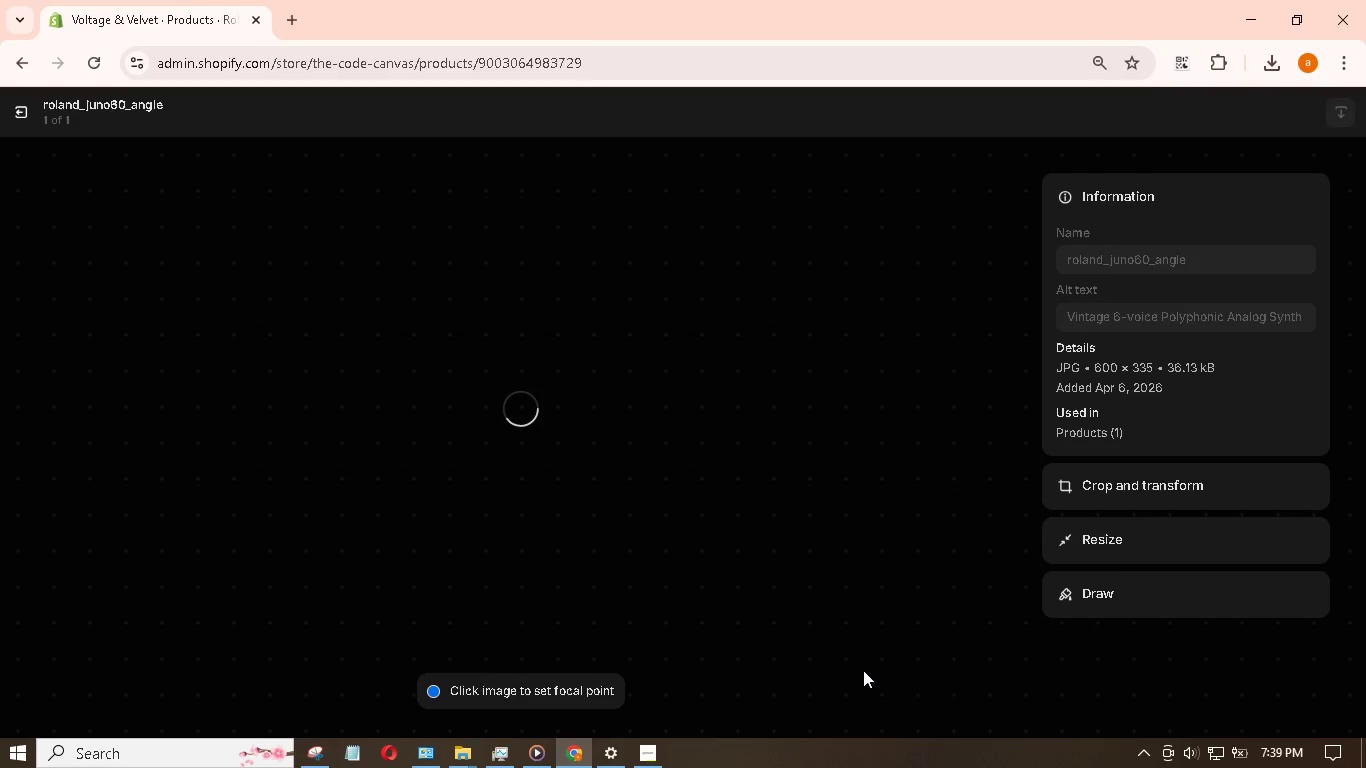 
left_click([16, 119])
 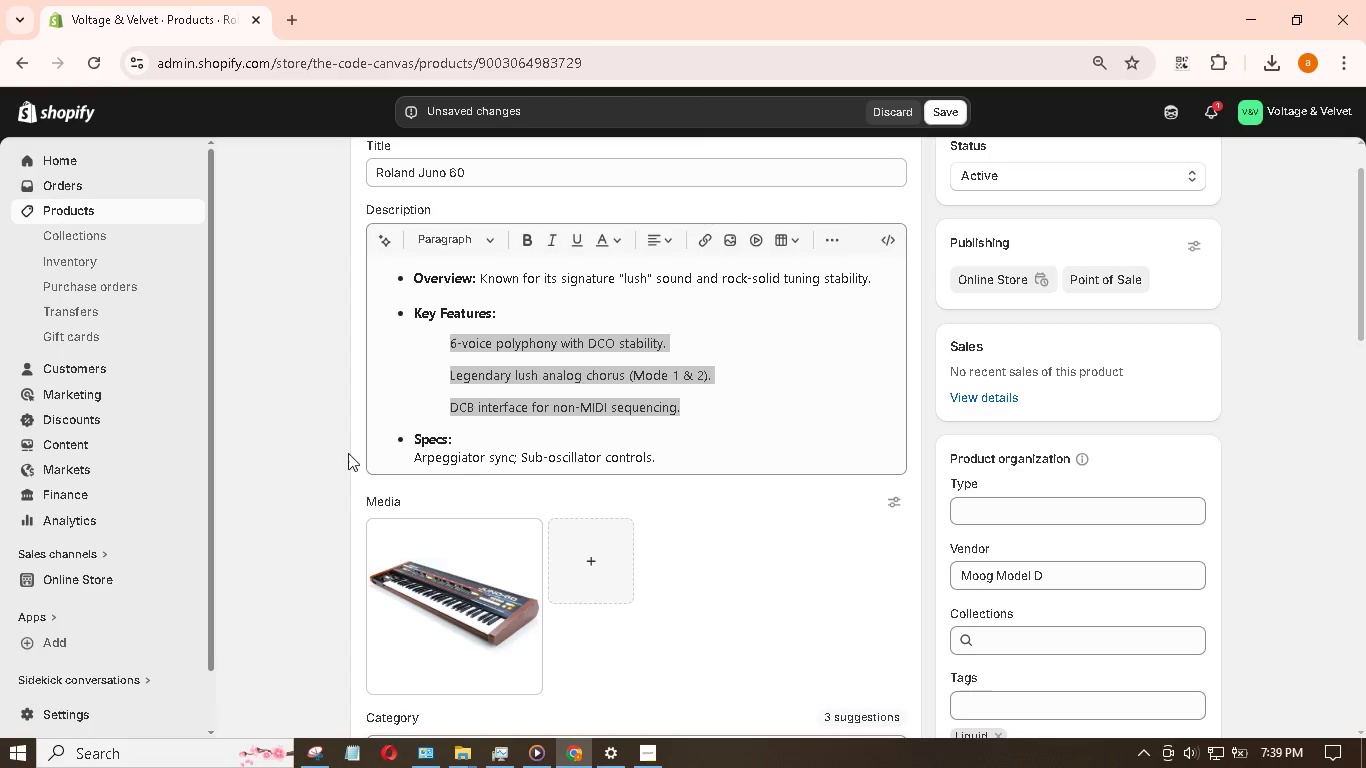 
scroll: coordinate [469, 495], scroll_direction: down, amount: 10.0
 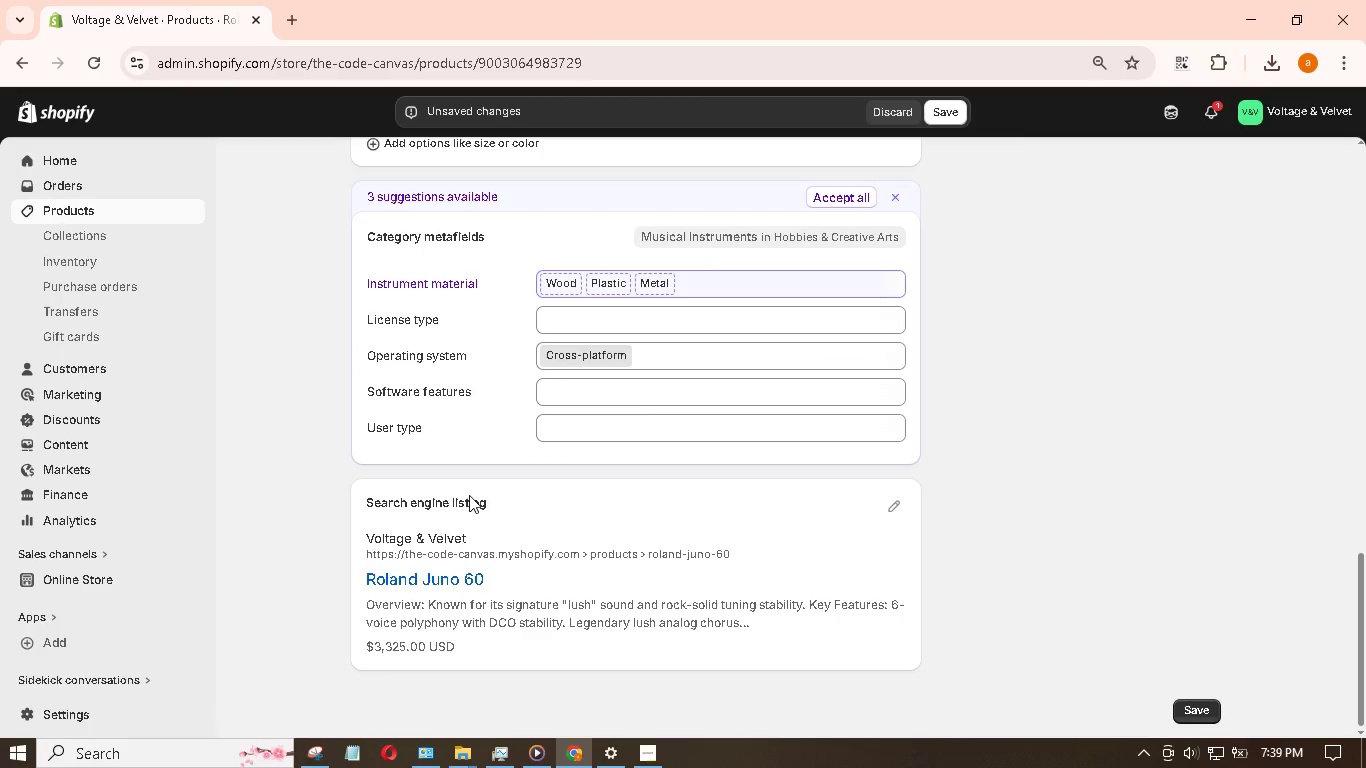 
left_click([893, 512])
 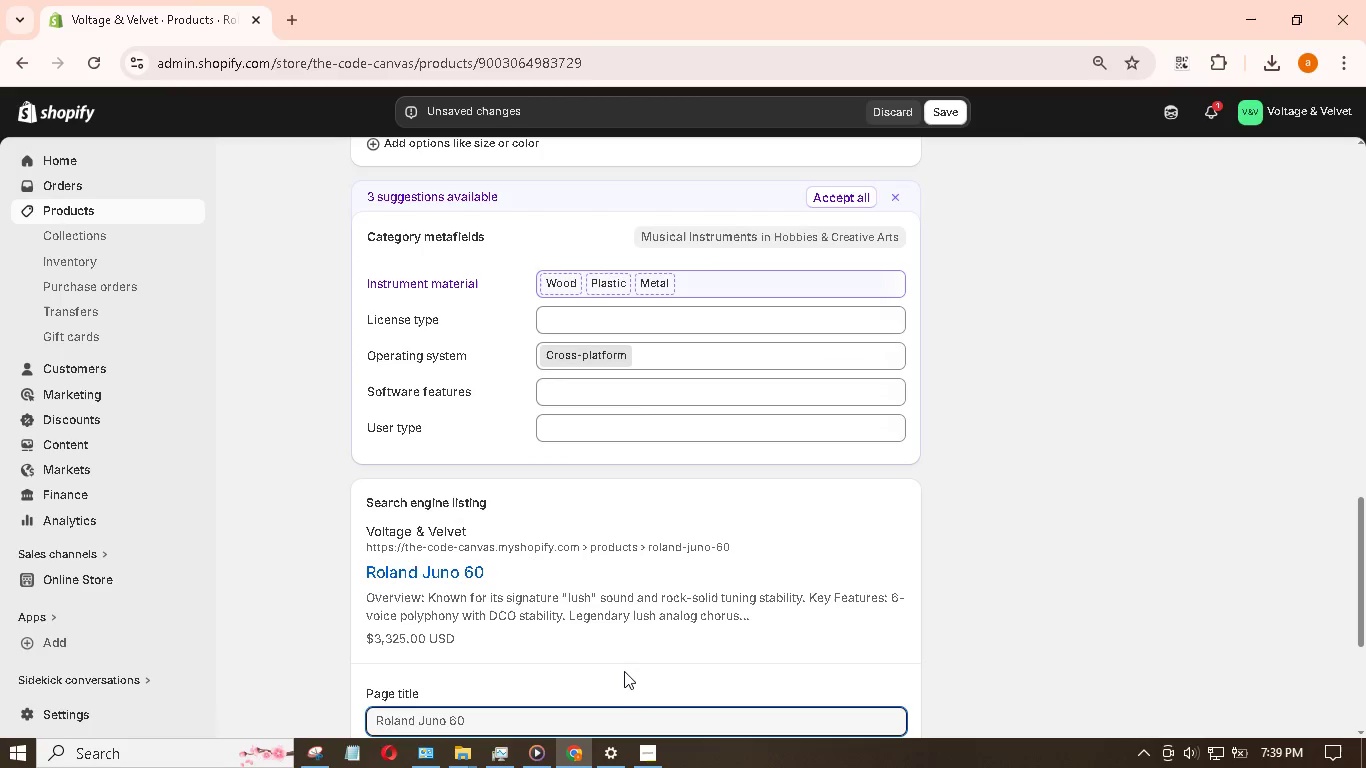 
scroll: coordinate [647, 581], scroll_direction: down, amount: 6.0
 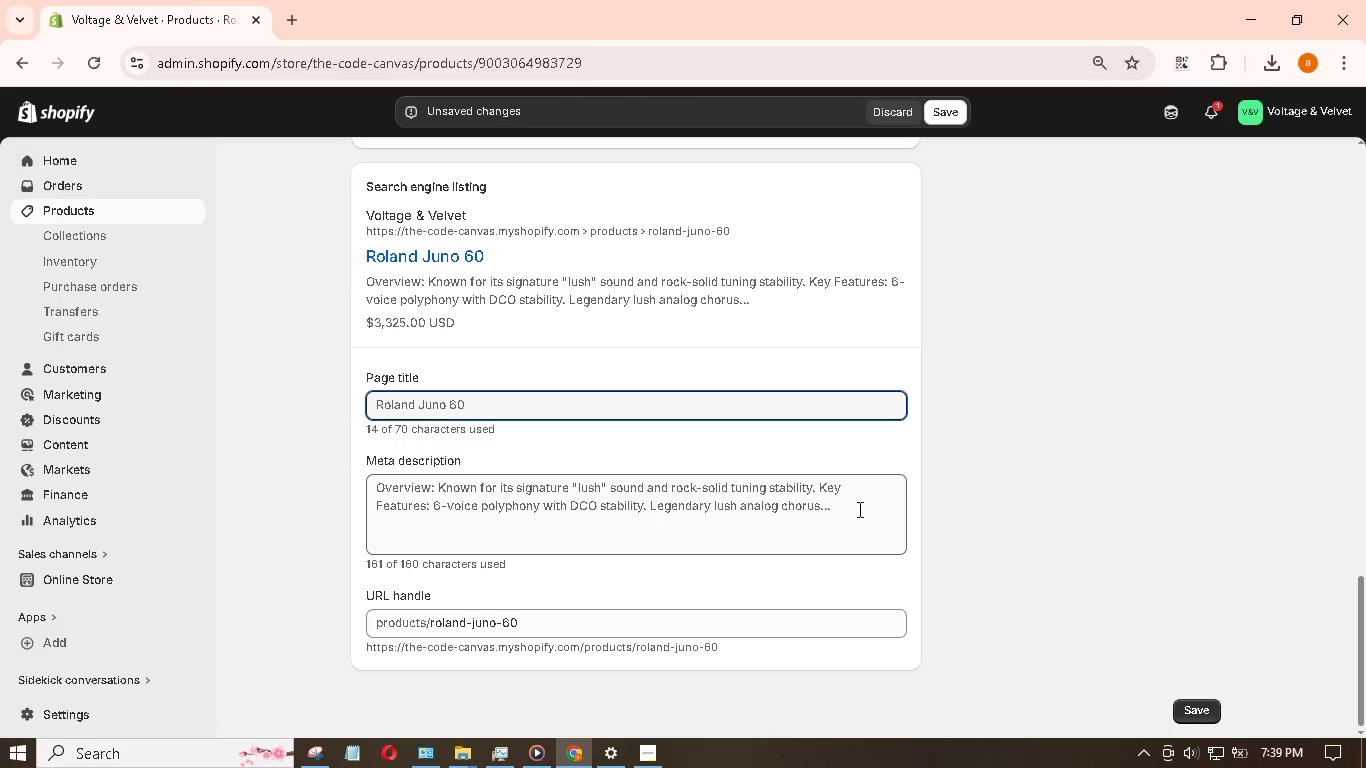 
left_click([860, 509])
 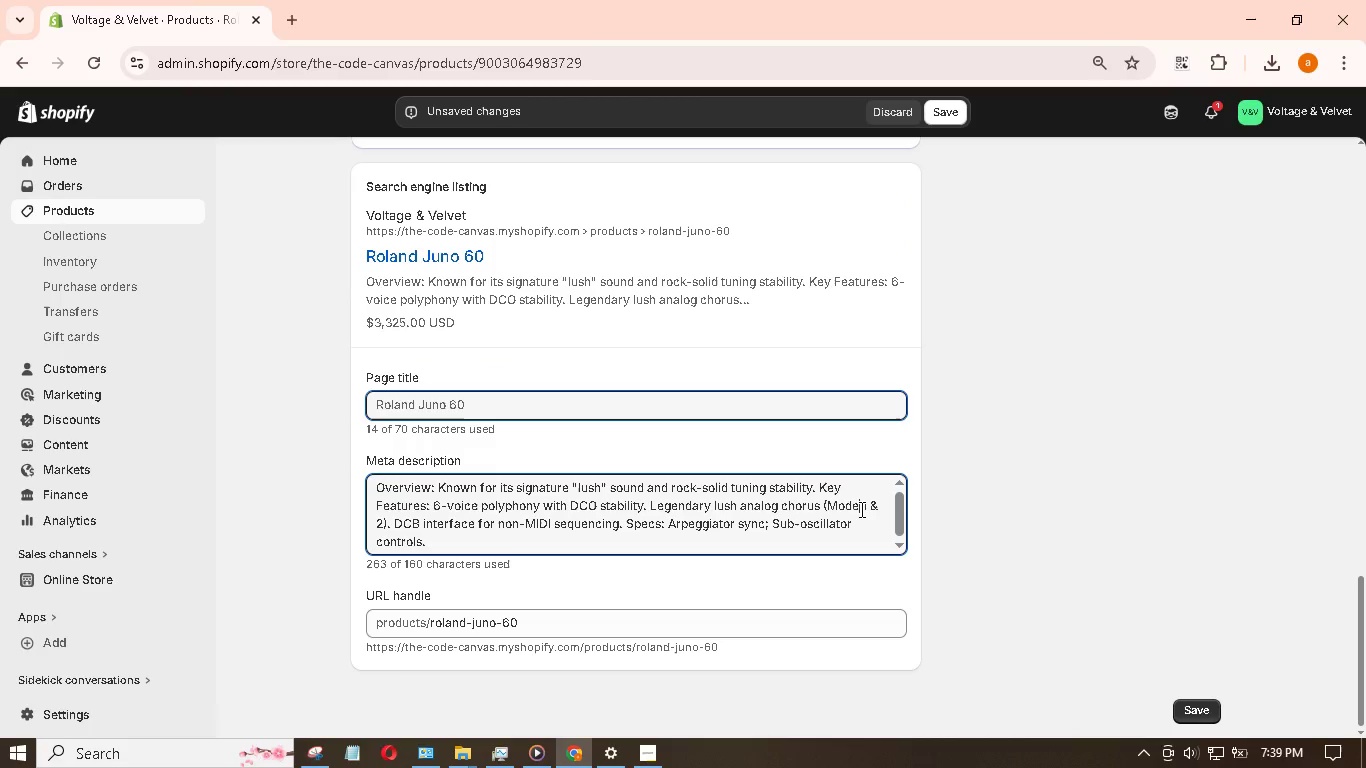 
key(Control+A)
 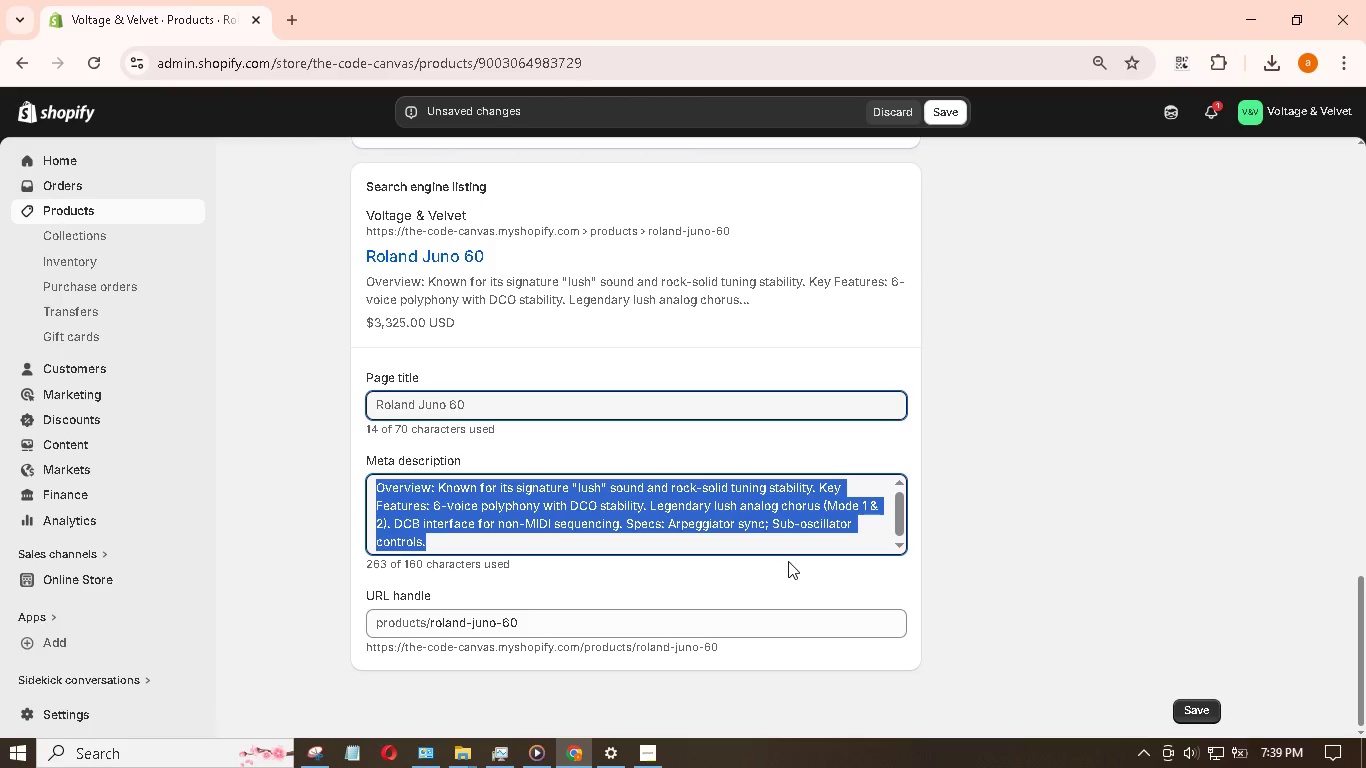 
type(Own the legendary Roland JU)
key(Backspace)
type(uno 60. FEATURes original DCO STAbility and iconic lush analog chorus.)
 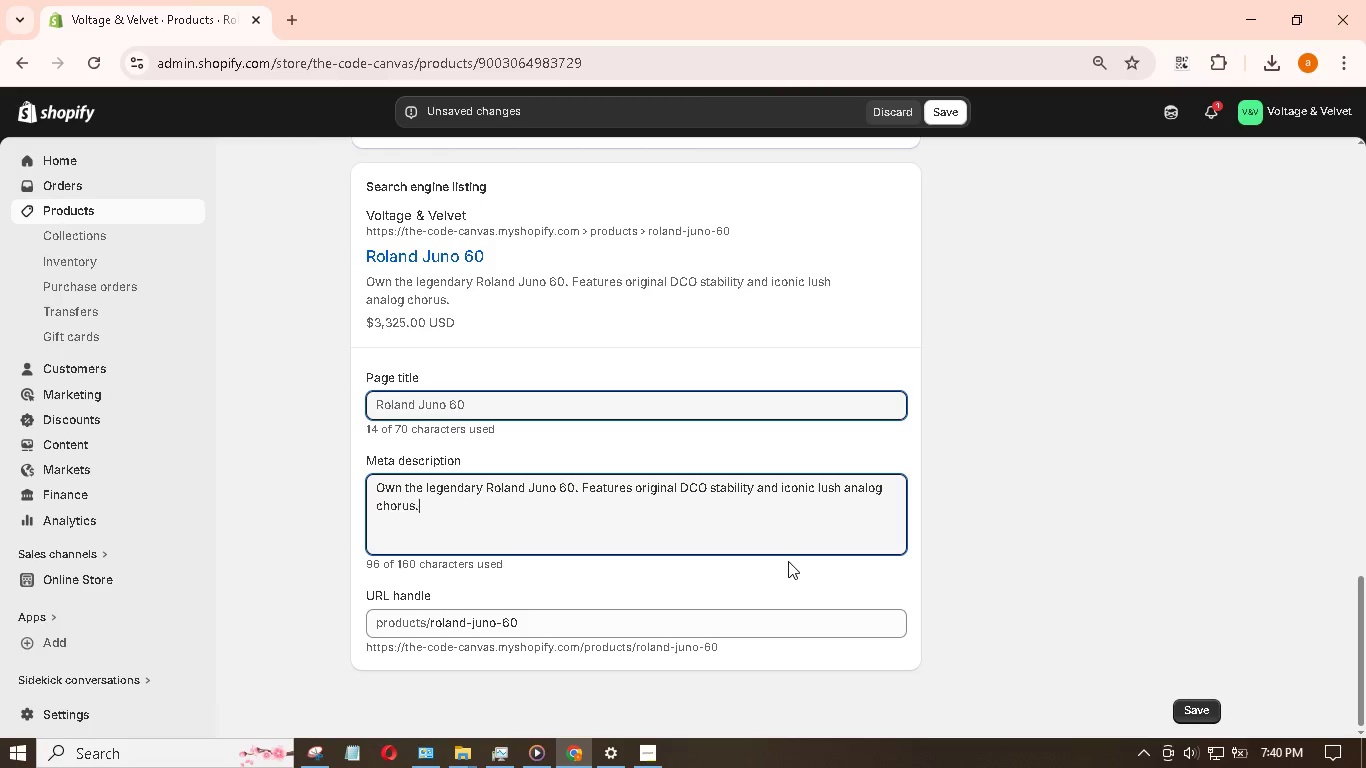 
wait(19.56)
 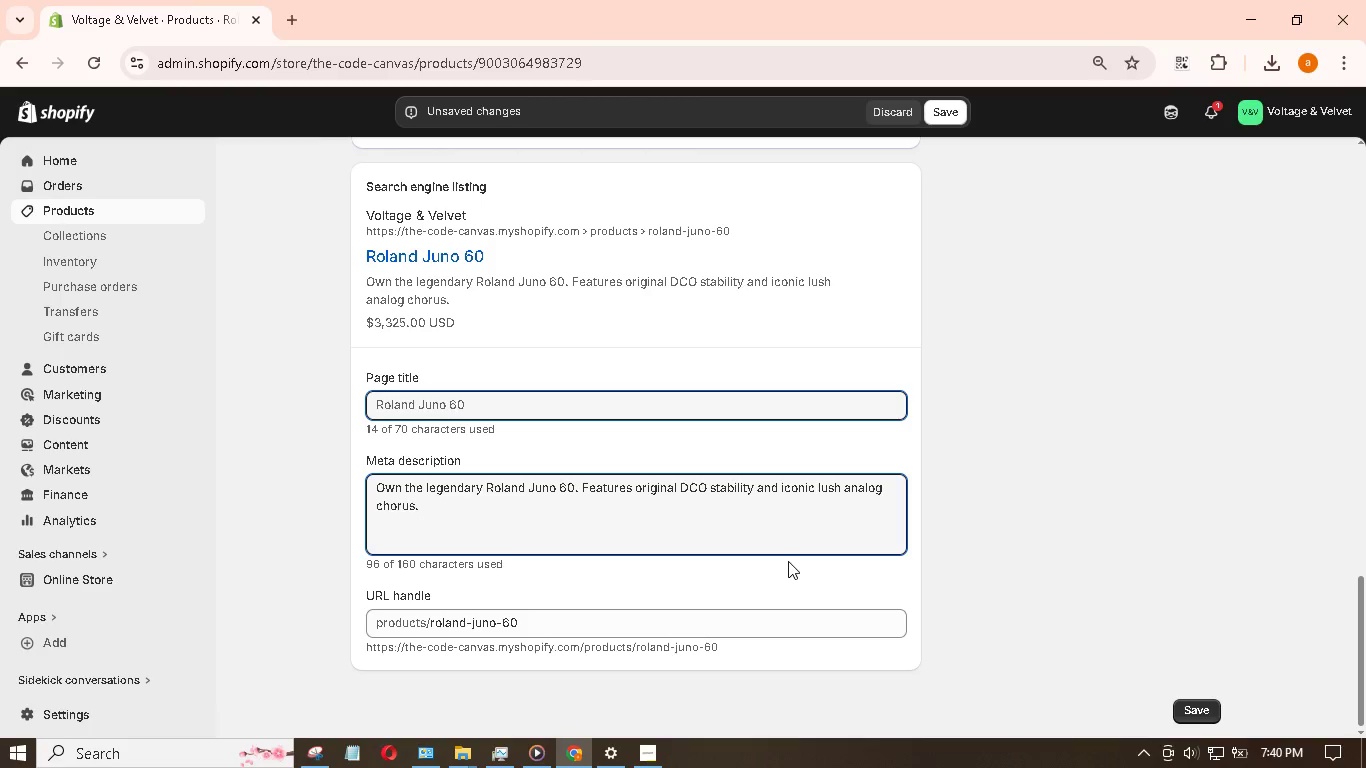 
type( Collector-grade condition ith full internal calibratin)
key(Backspace)
type(on.)
 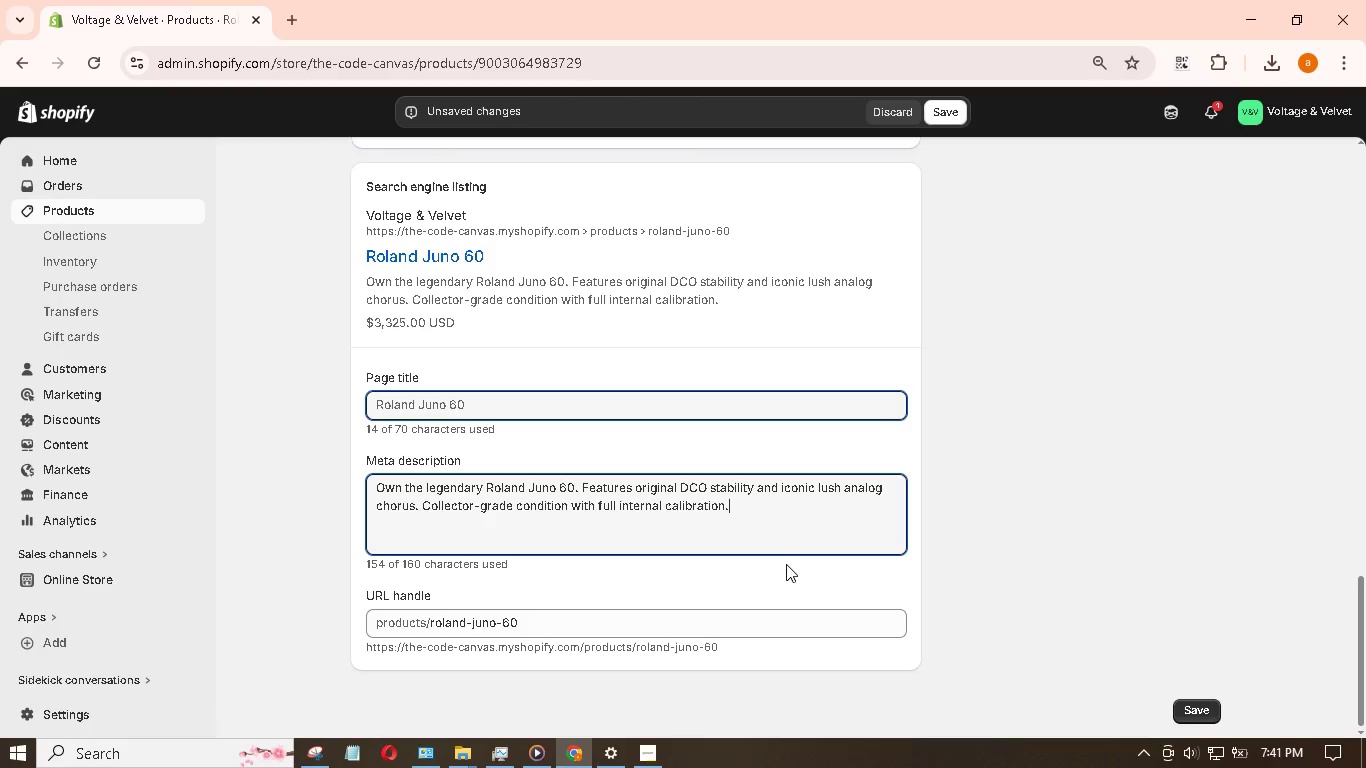 
 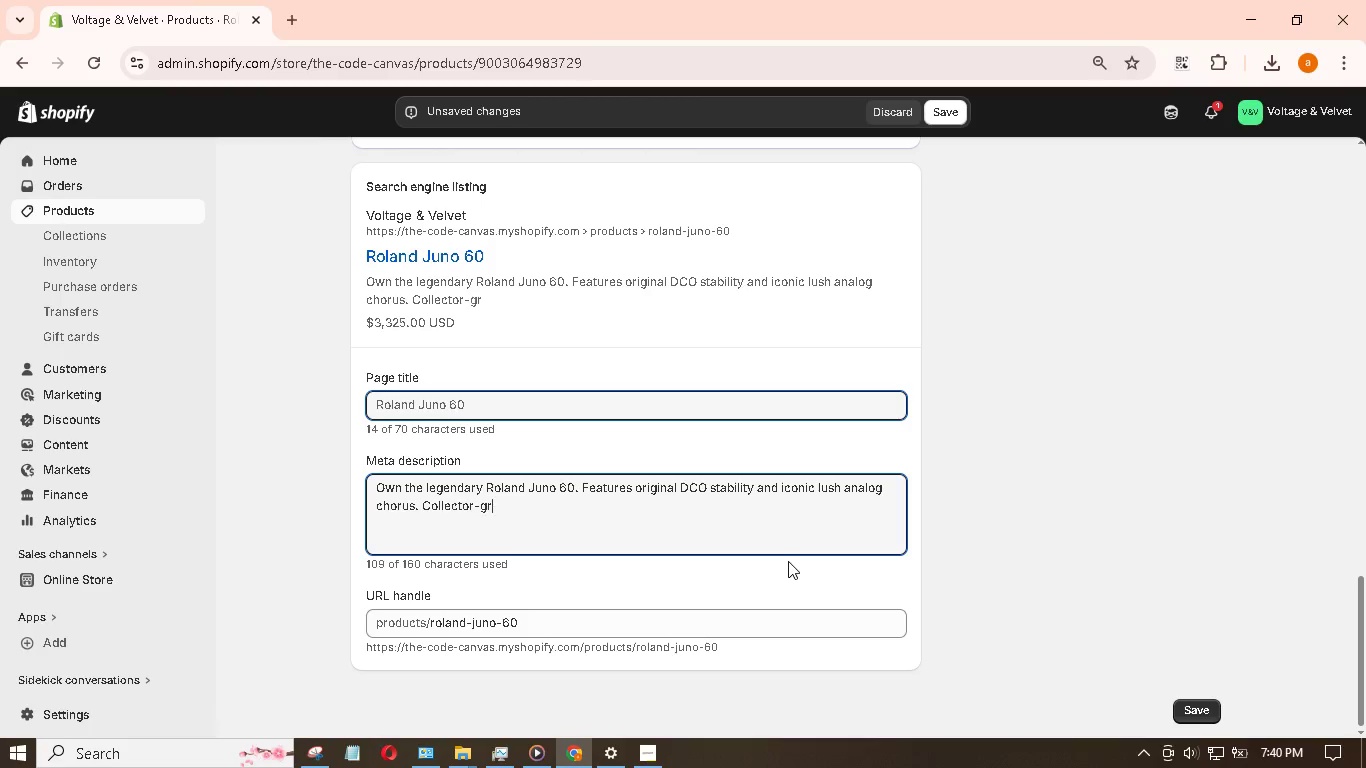 
hold_key(key=W, duration=0.31)
 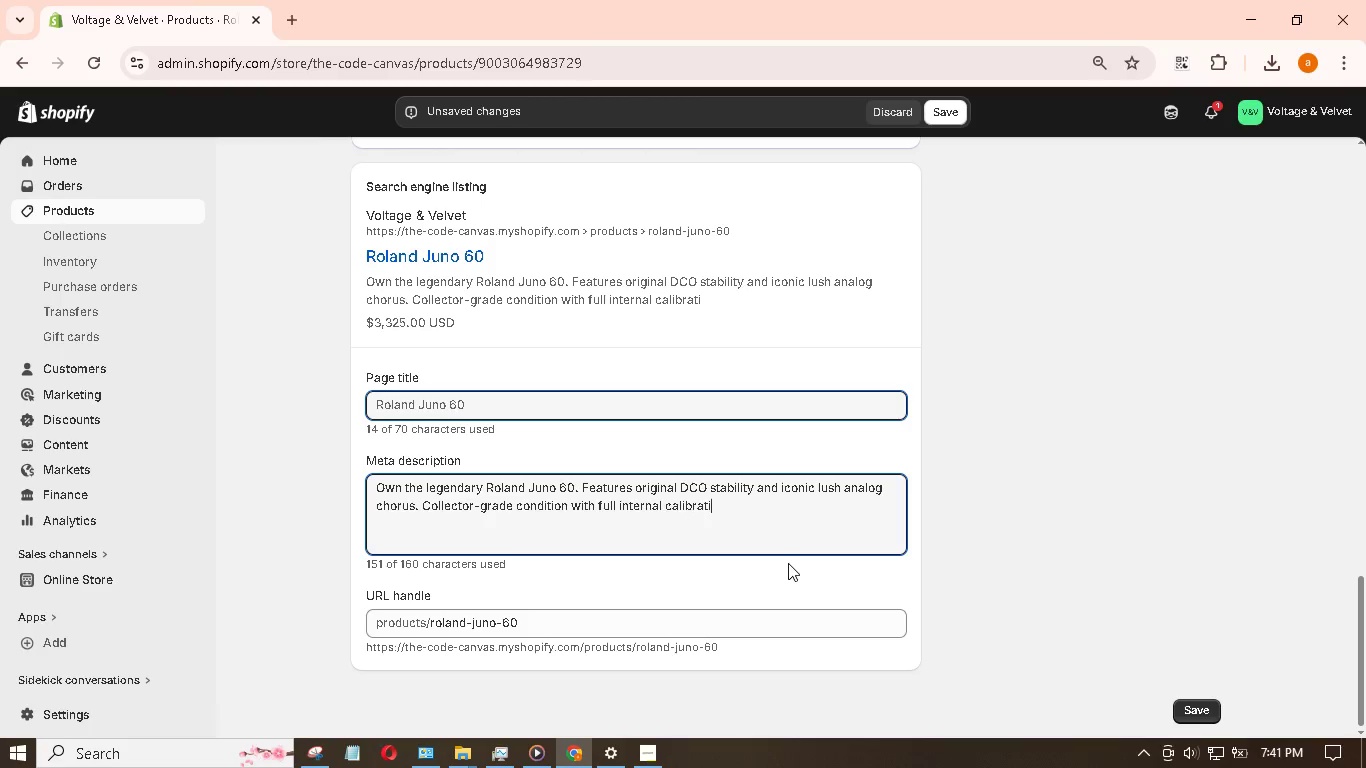 
scroll: coordinate [897, 474], scroll_direction: down, amount: 1.0
 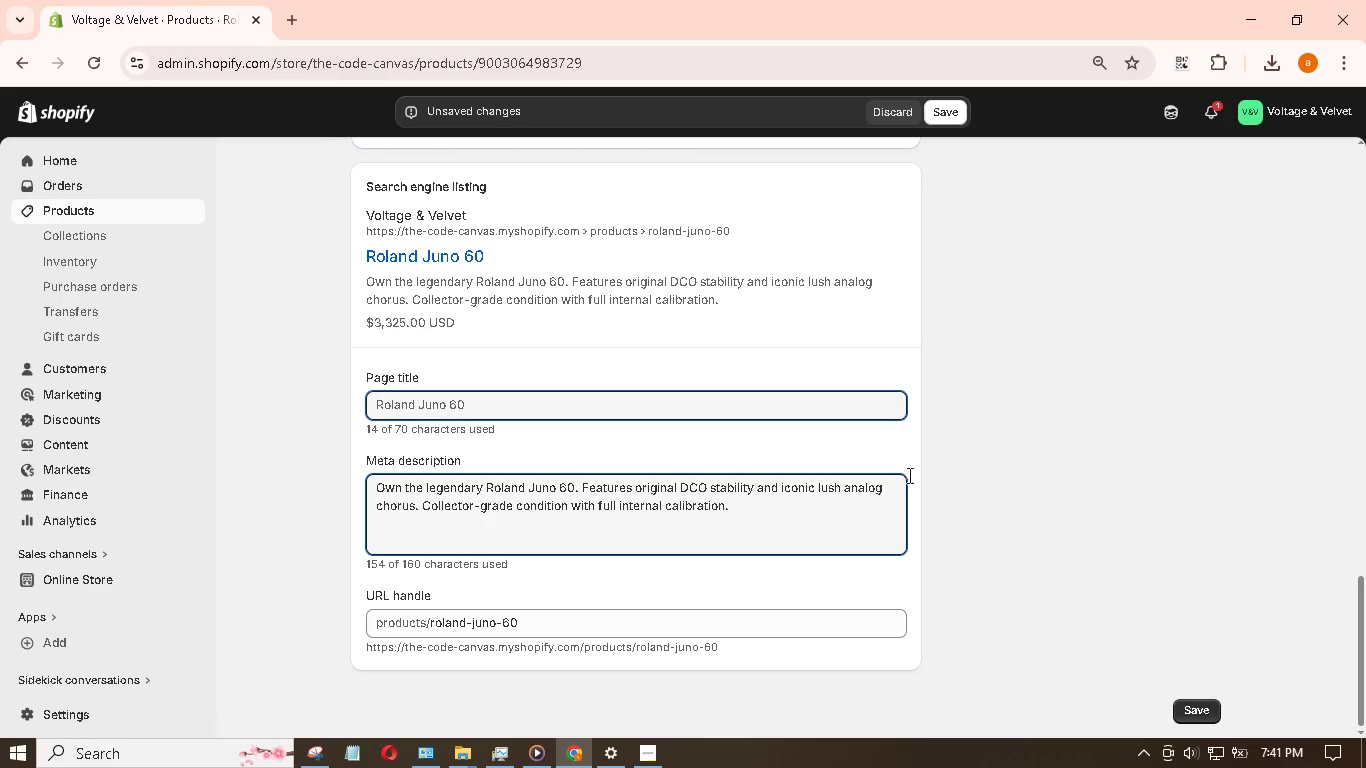 
scroll: coordinate [952, 484], scroll_direction: up, amount: 21.0
 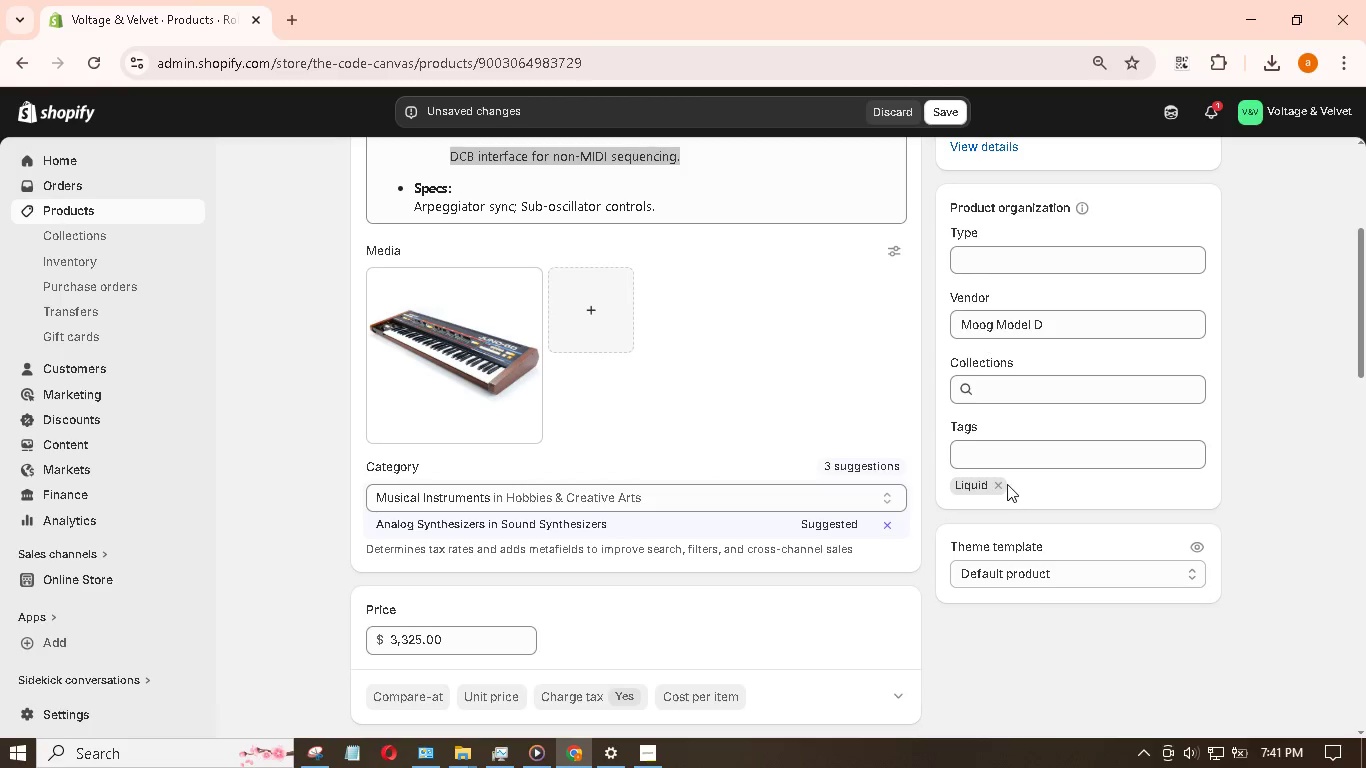 
left_click([1003, 483])
 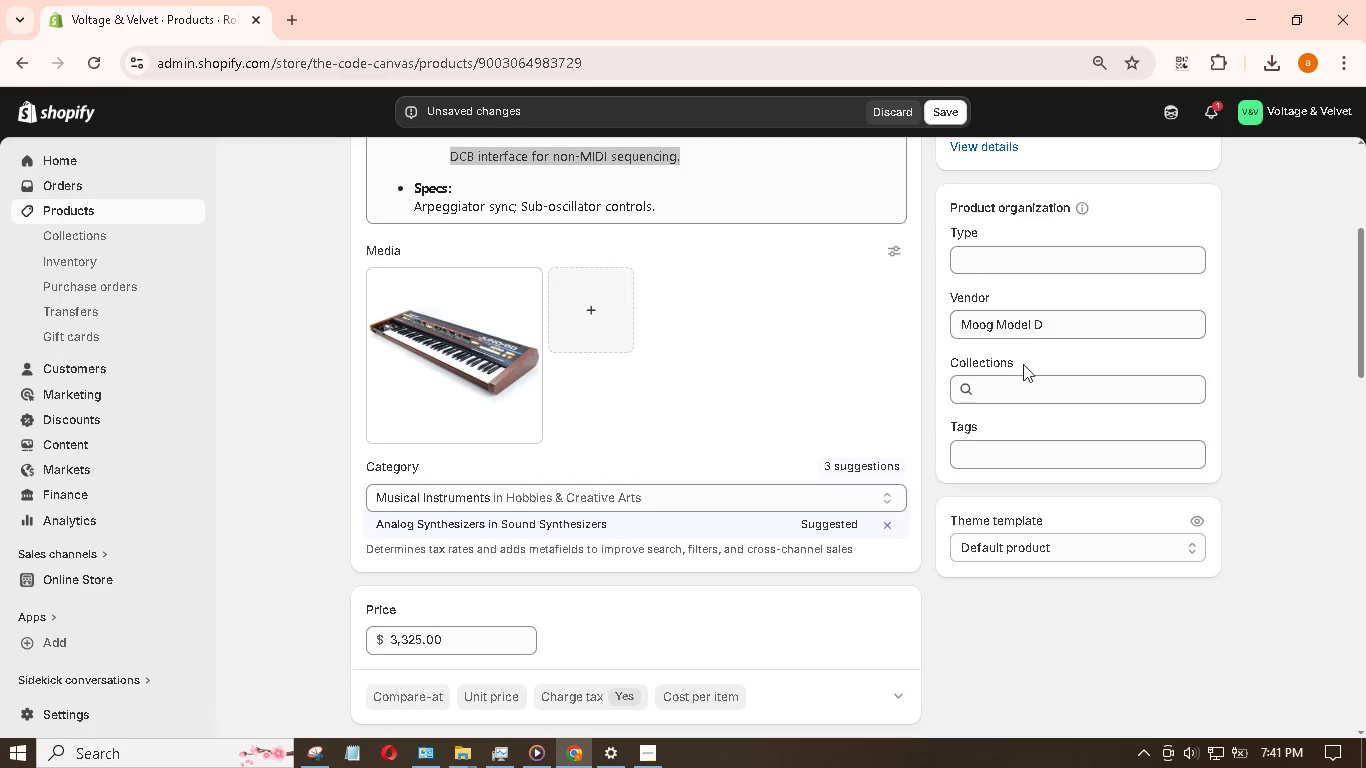 
left_click([1009, 396])
 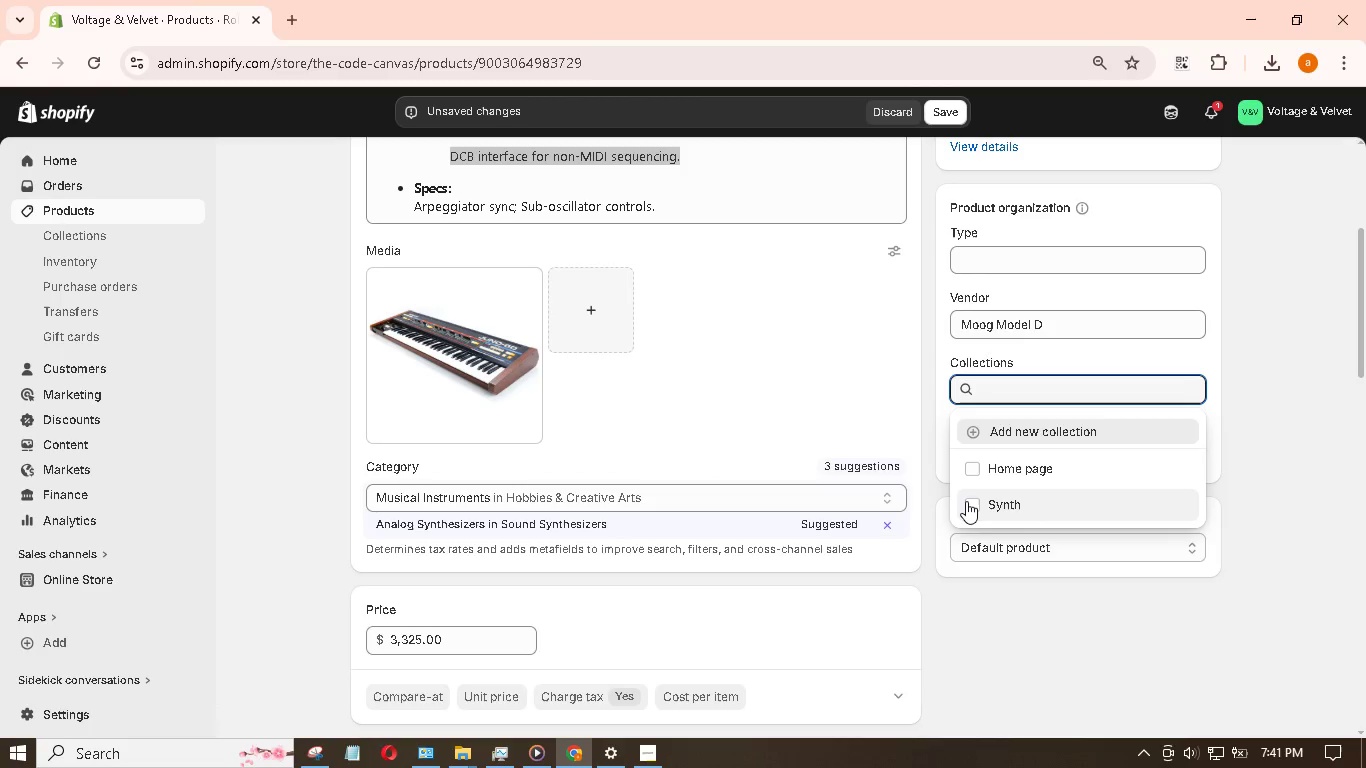 
left_click([969, 504])
 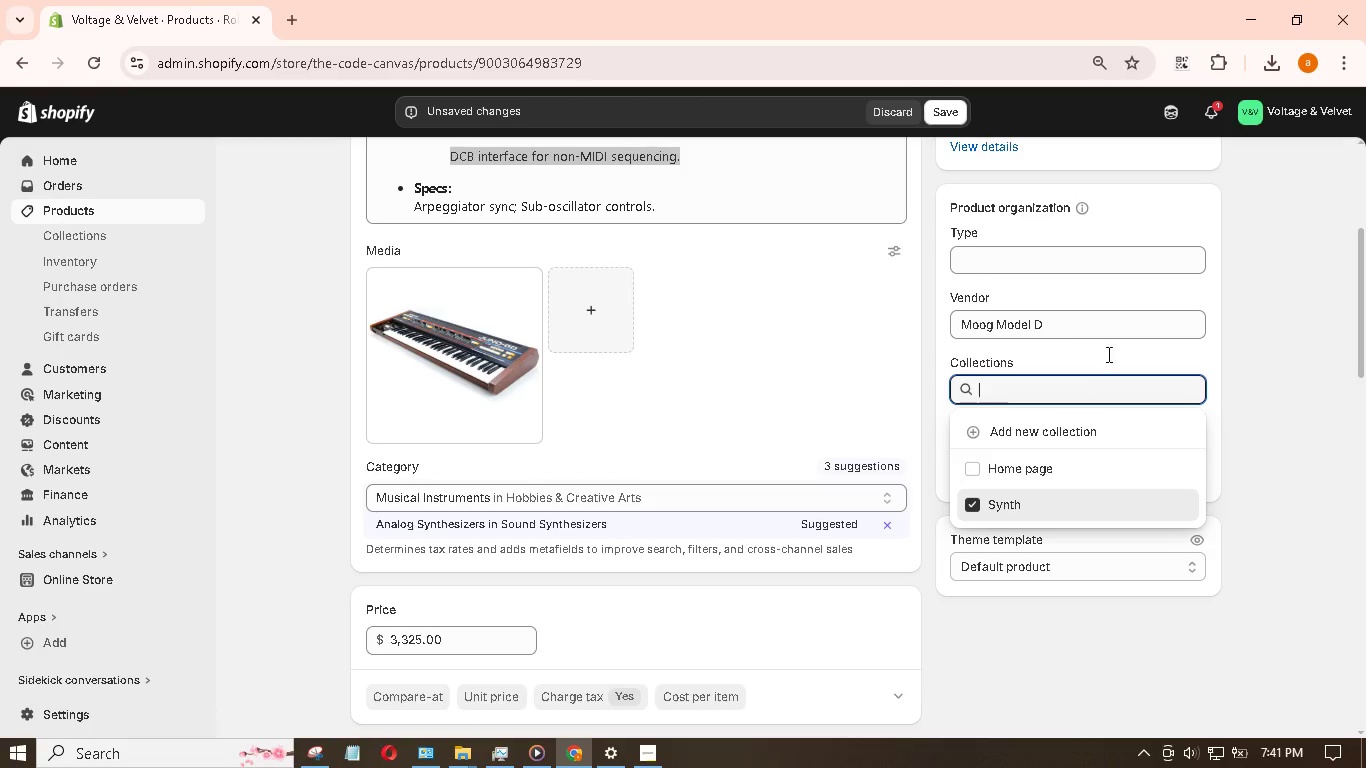 
left_click([1249, 342])
 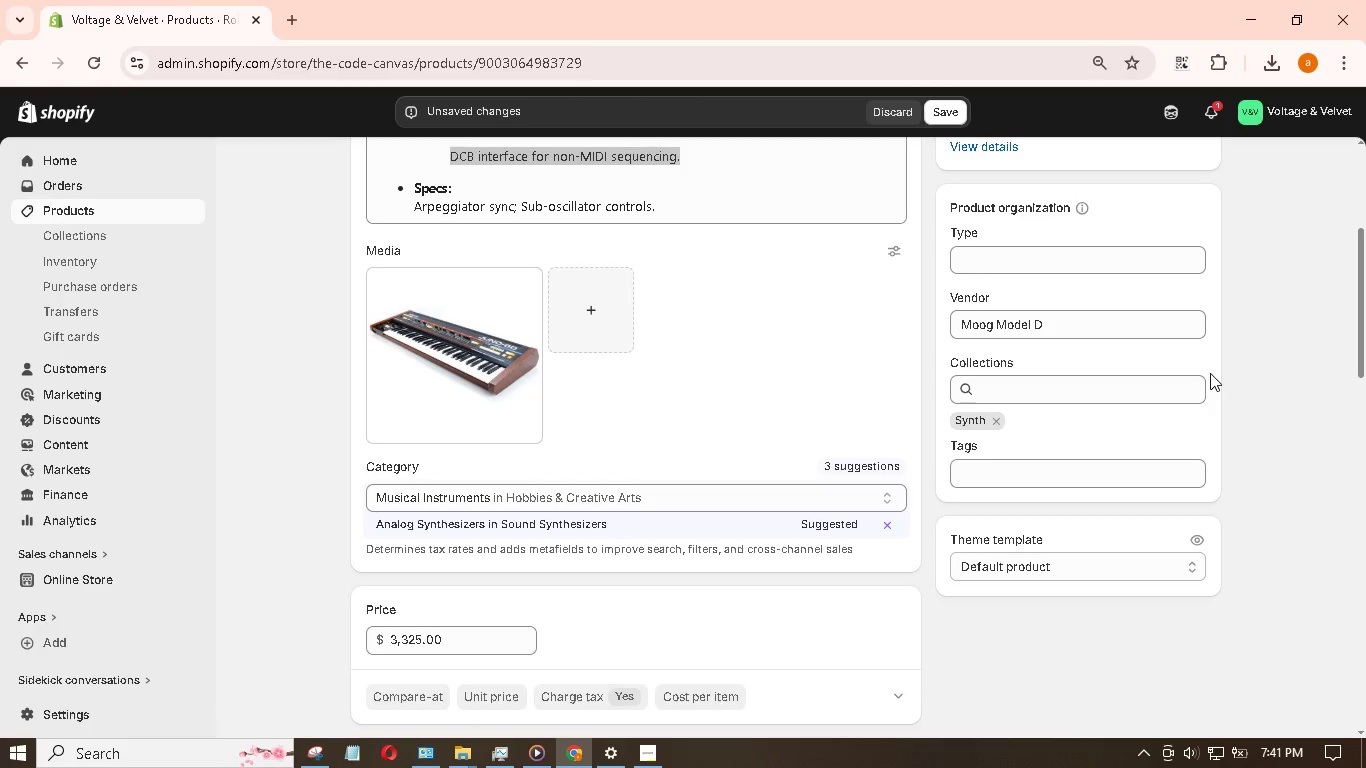 
scroll: coordinate [1209, 373], scroll_direction: up, amount: 6.0
 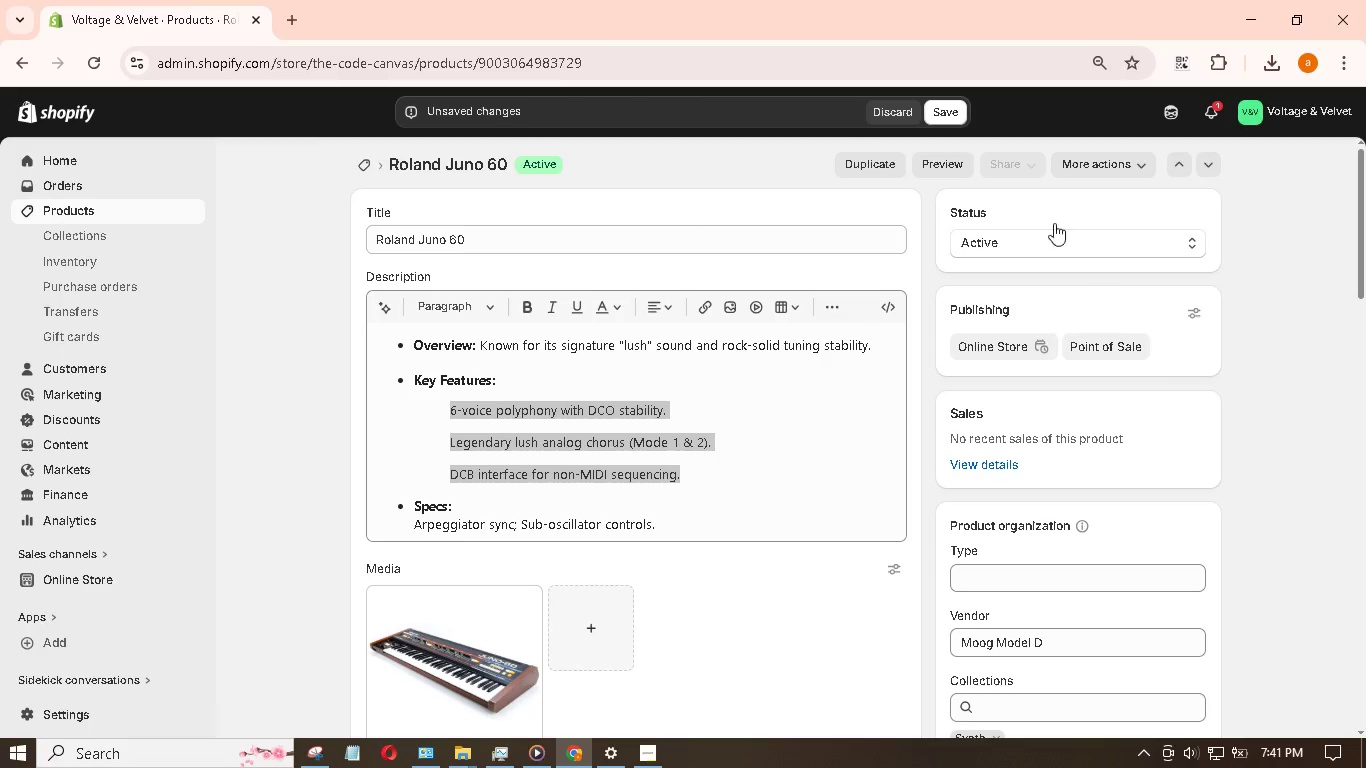 
left_click([943, 109])
 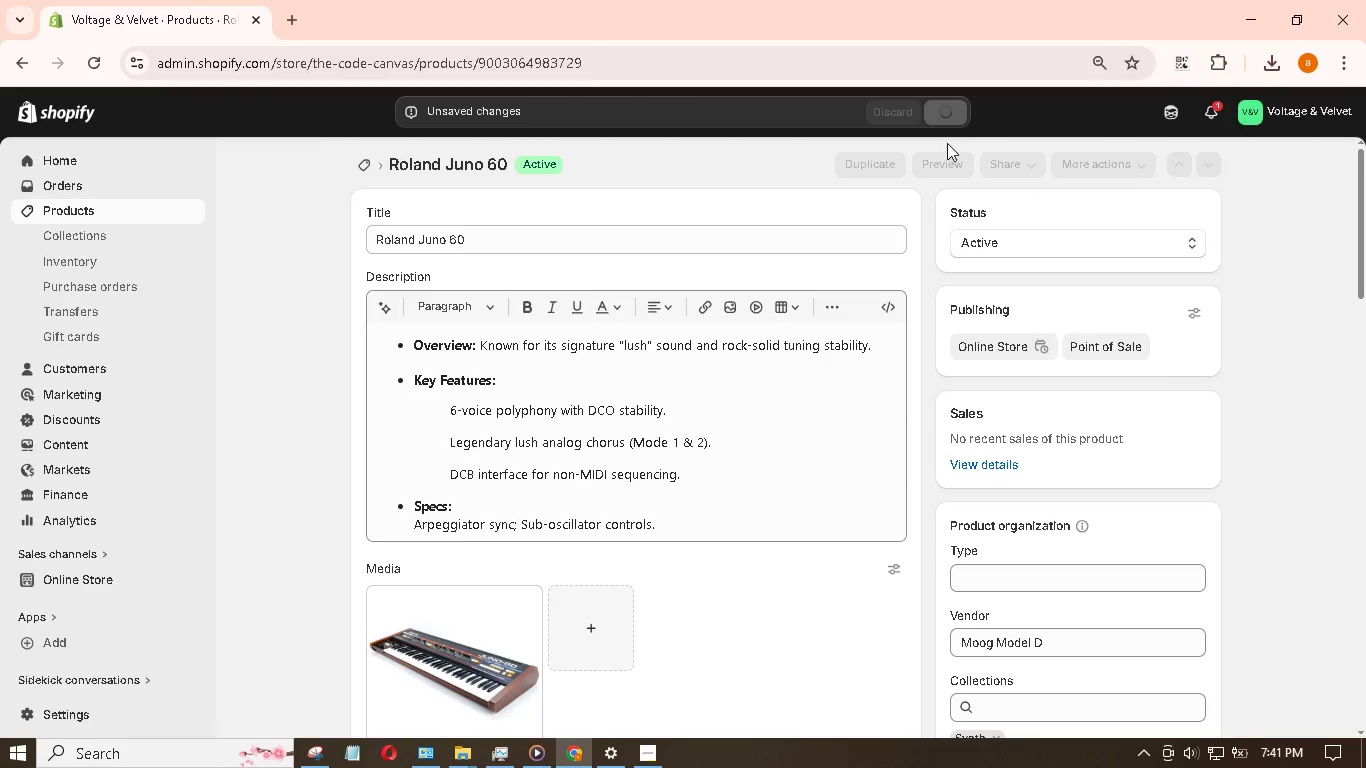 
wait(5.05)
 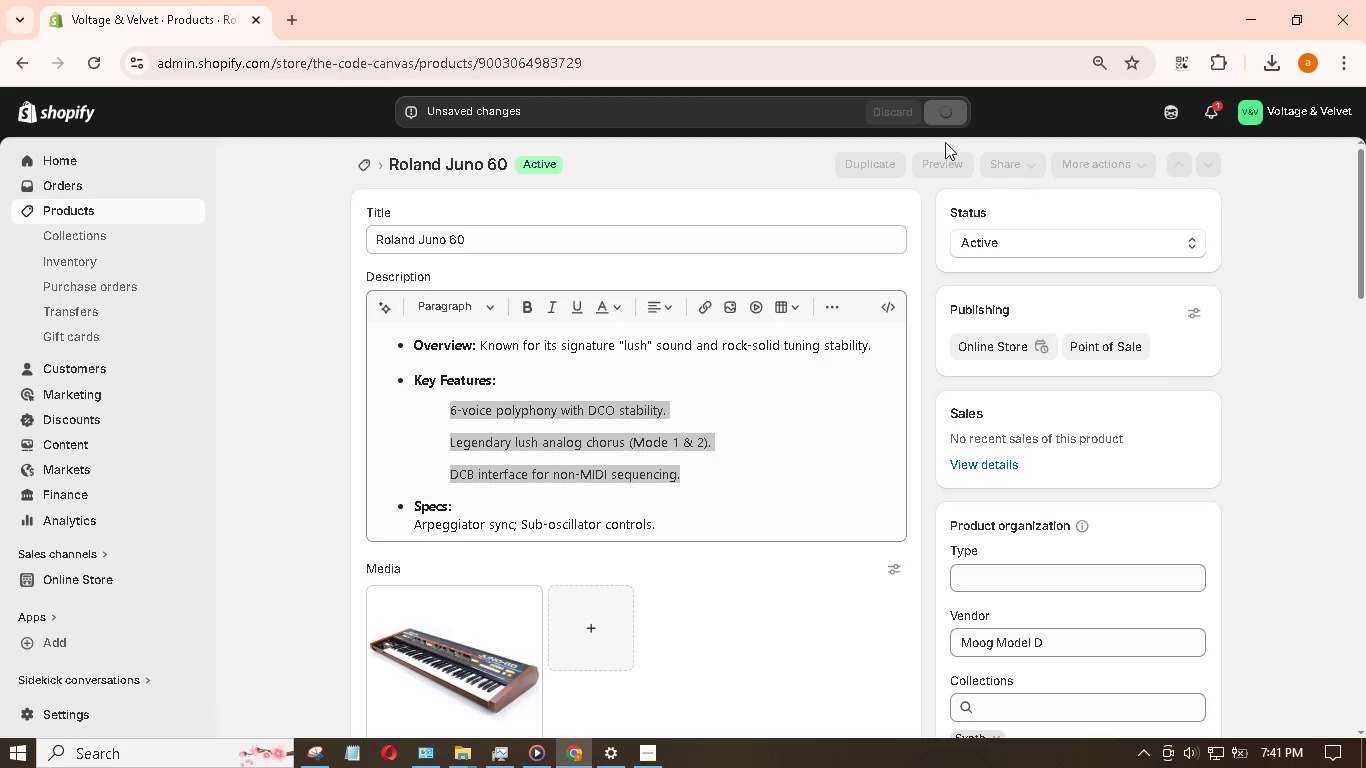 
mouse_move([953, 167])
 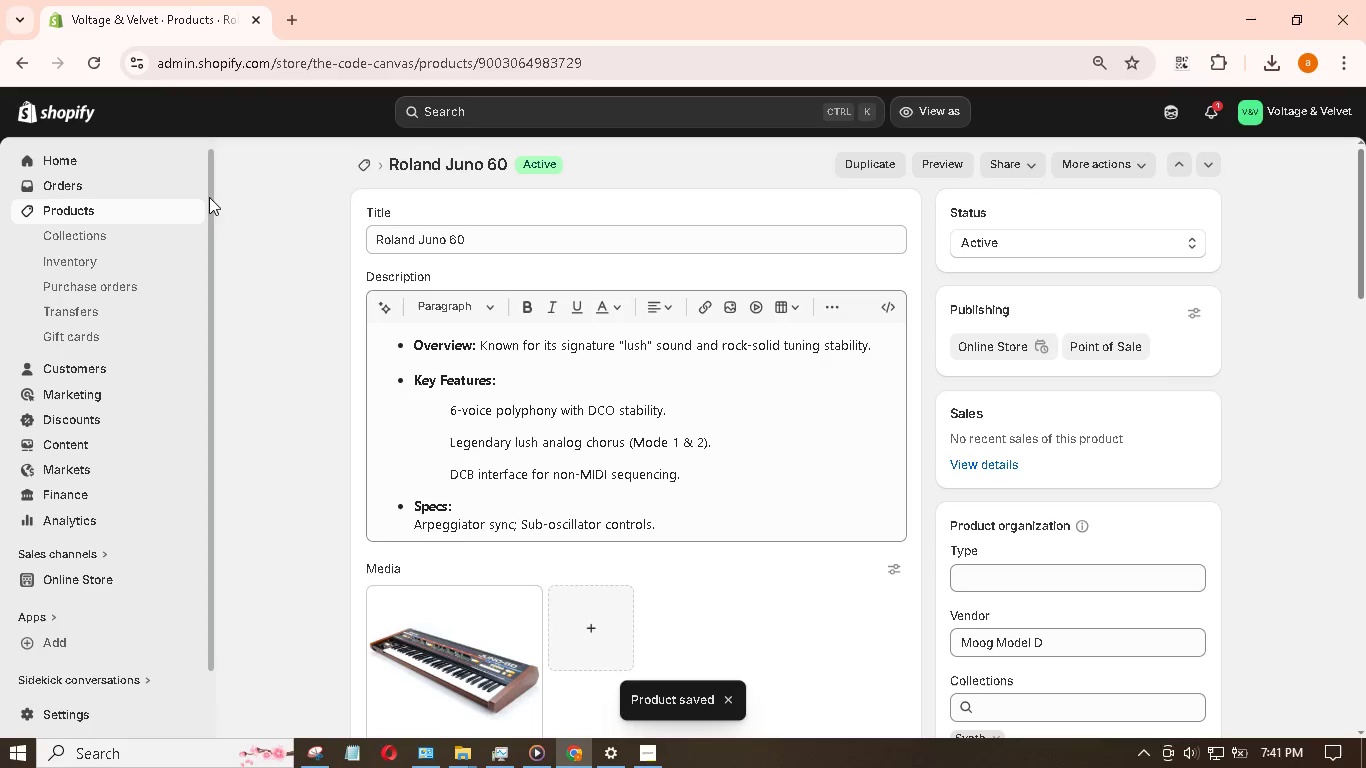 
mouse_move([192, 229])
 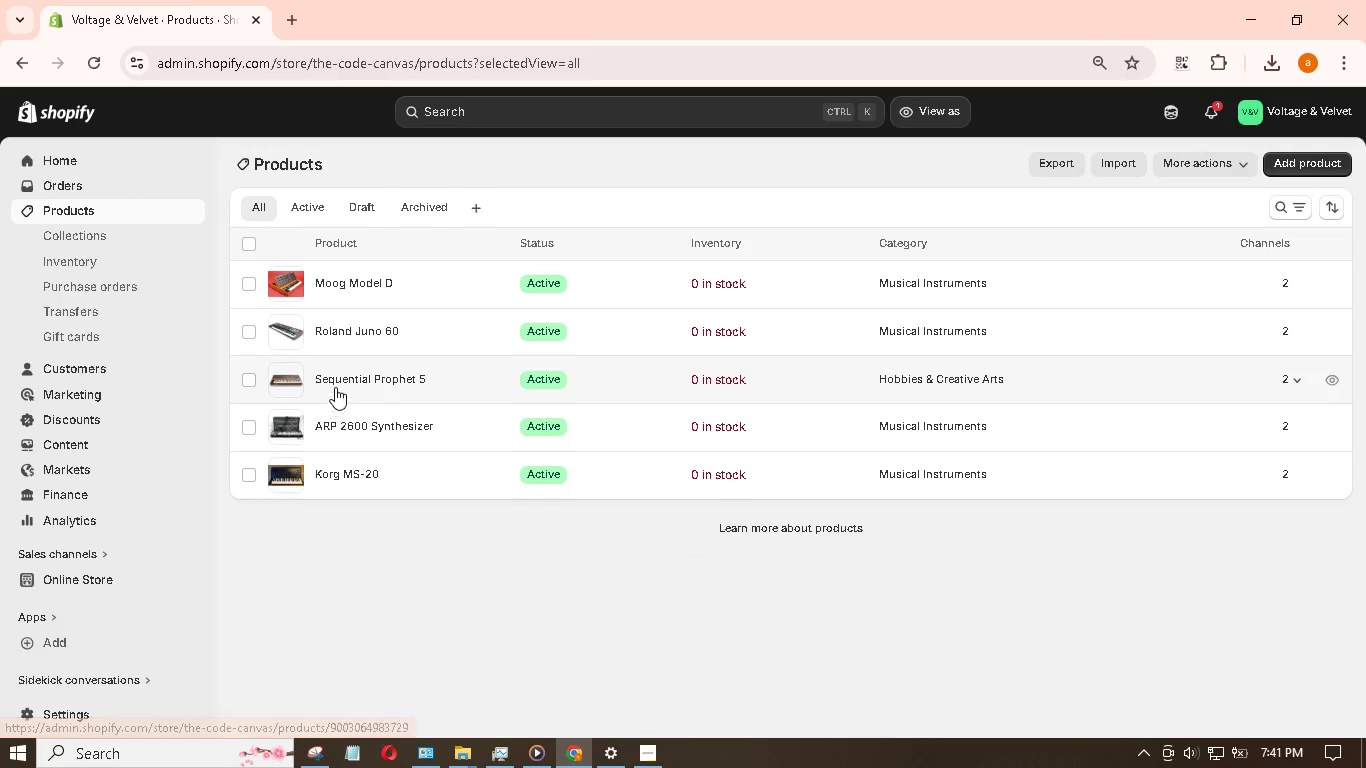 
left_click([341, 381])
 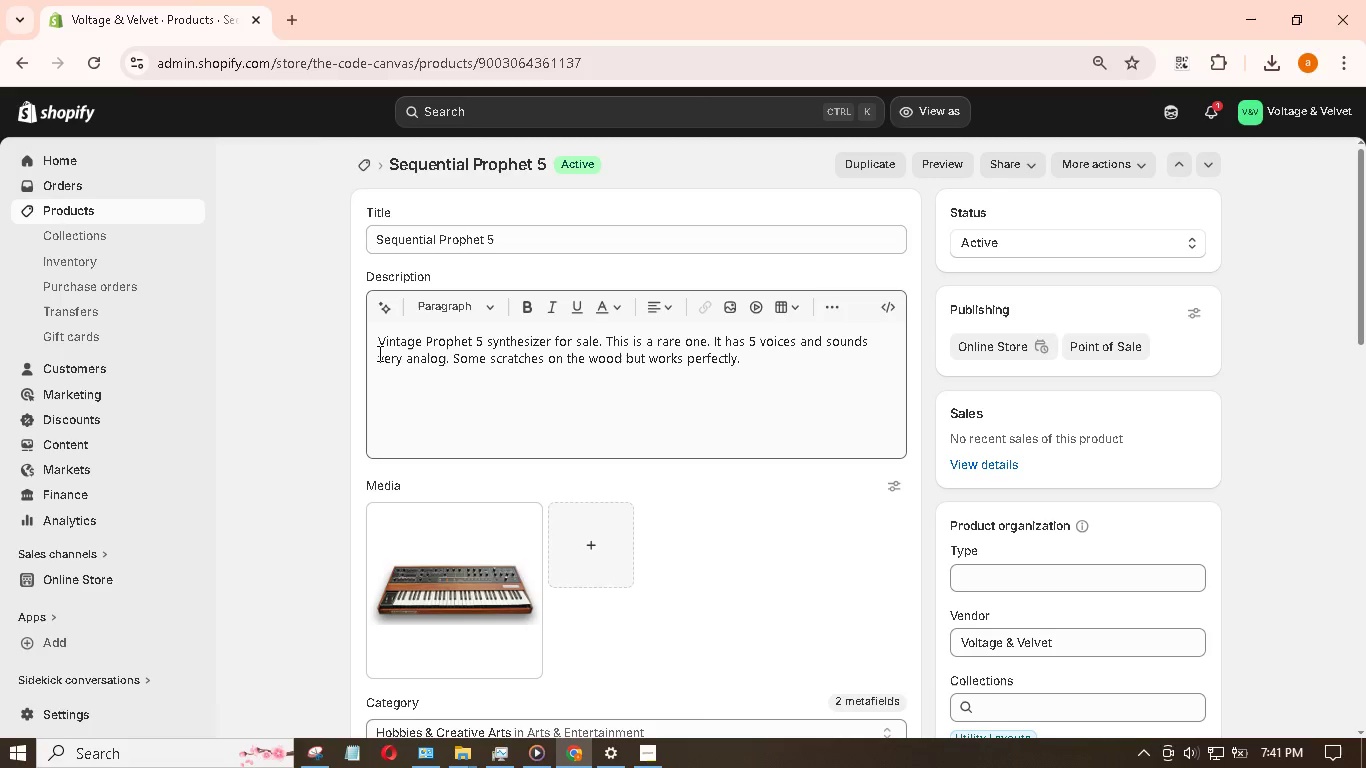 
wait(16.72)
 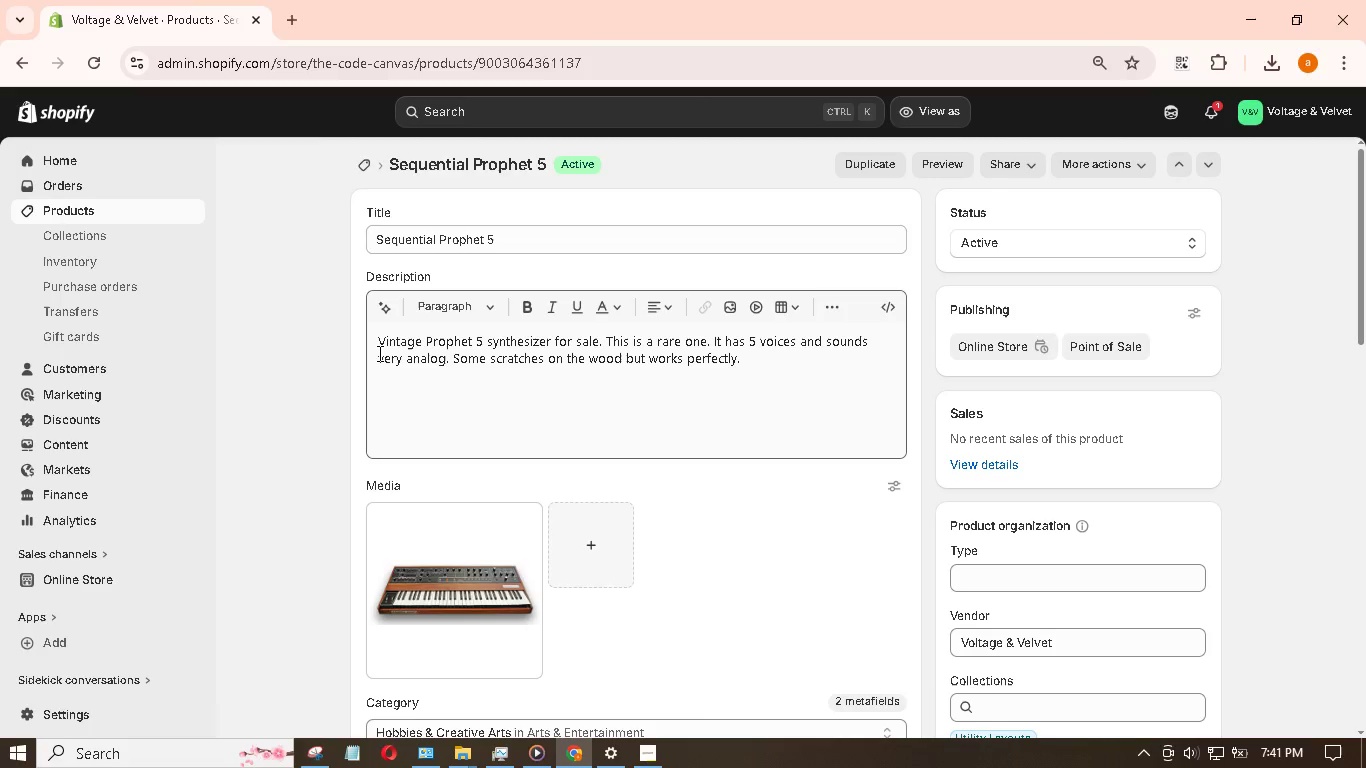 
left_click([512, 364])
 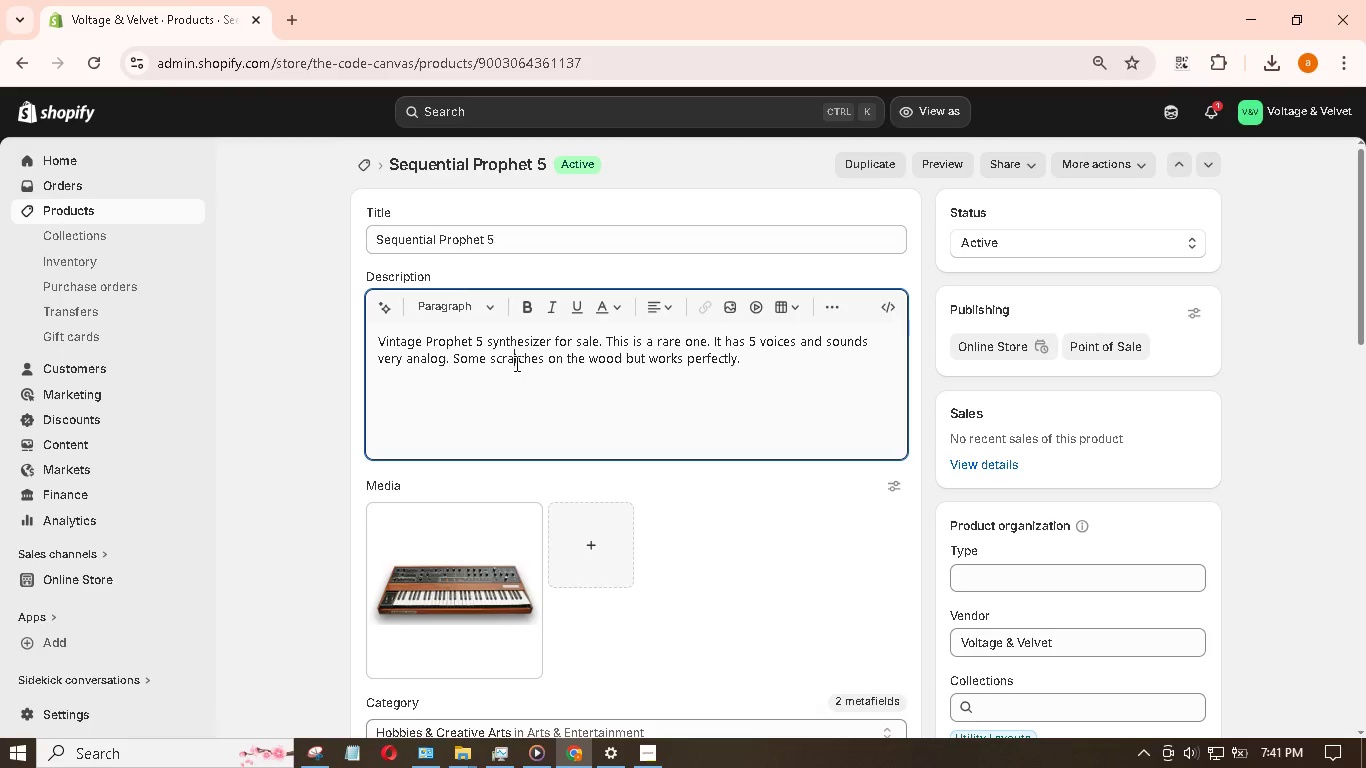 
key(Control+A)
 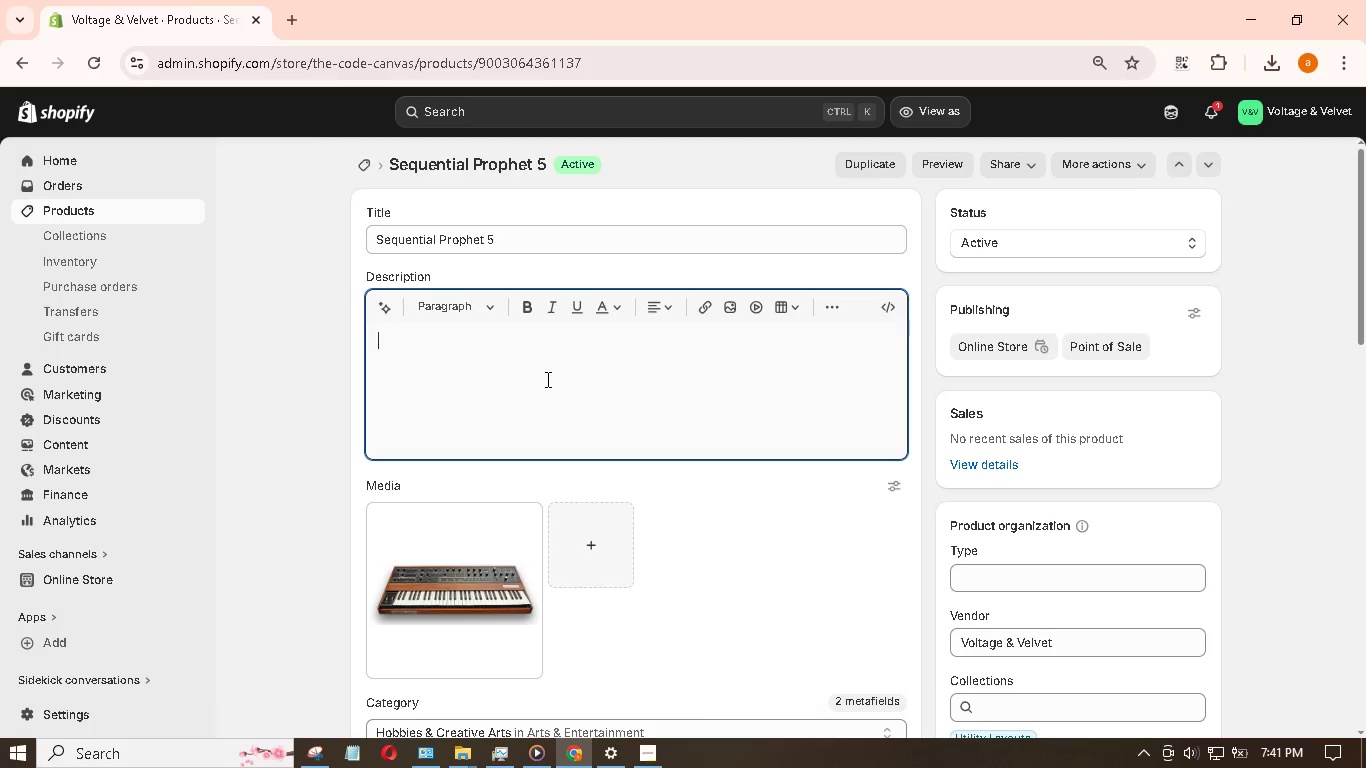 
key(Backspace)
type(overiew: A MASterpiece of polyphonic analog engineering. Rare Revision 2 model.)
 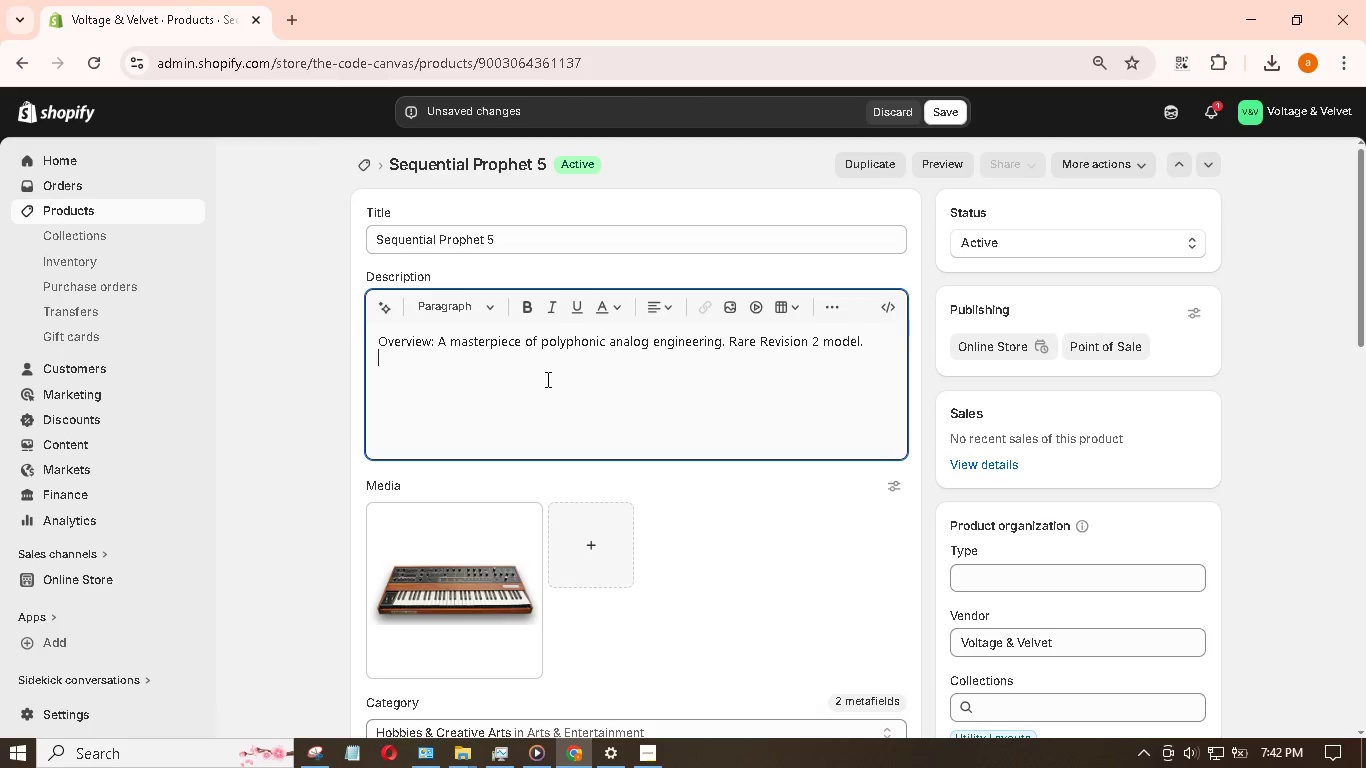 
 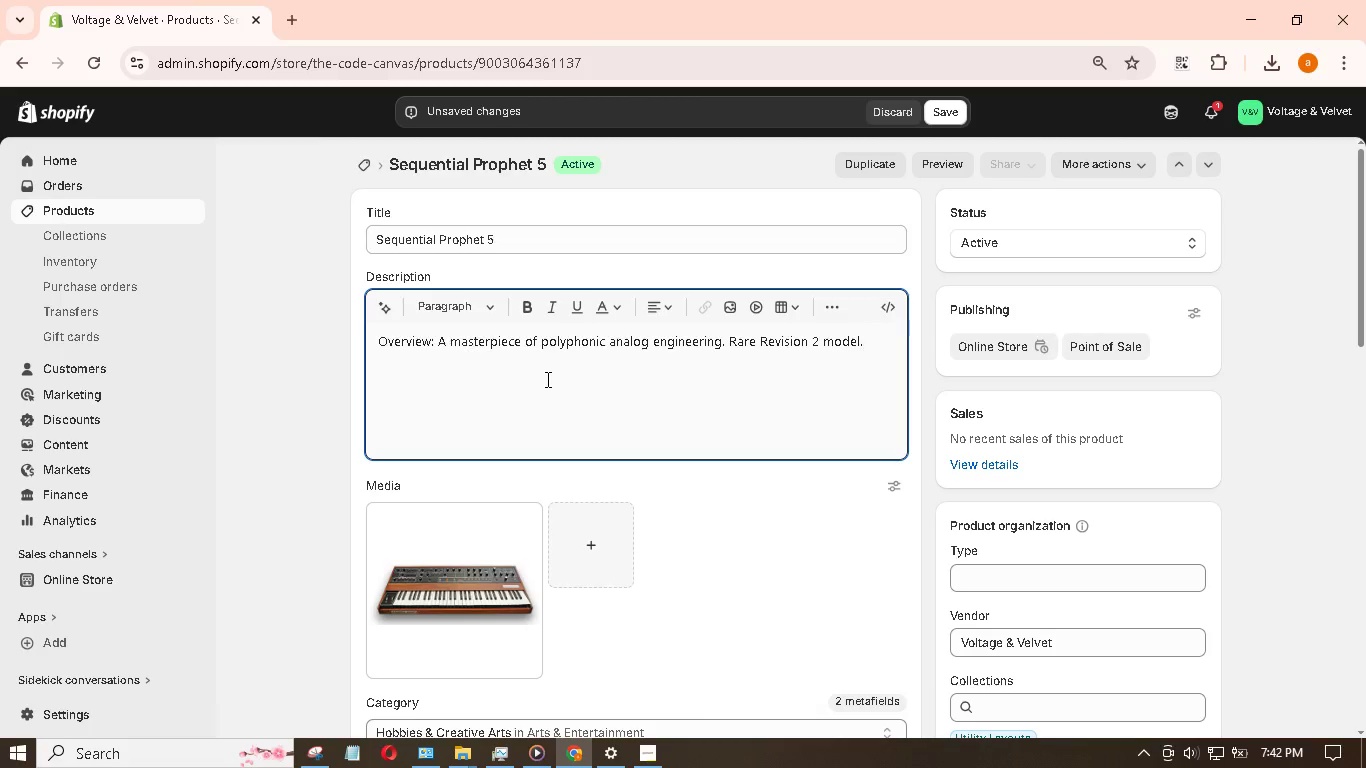 
key(Shift+Enter)
 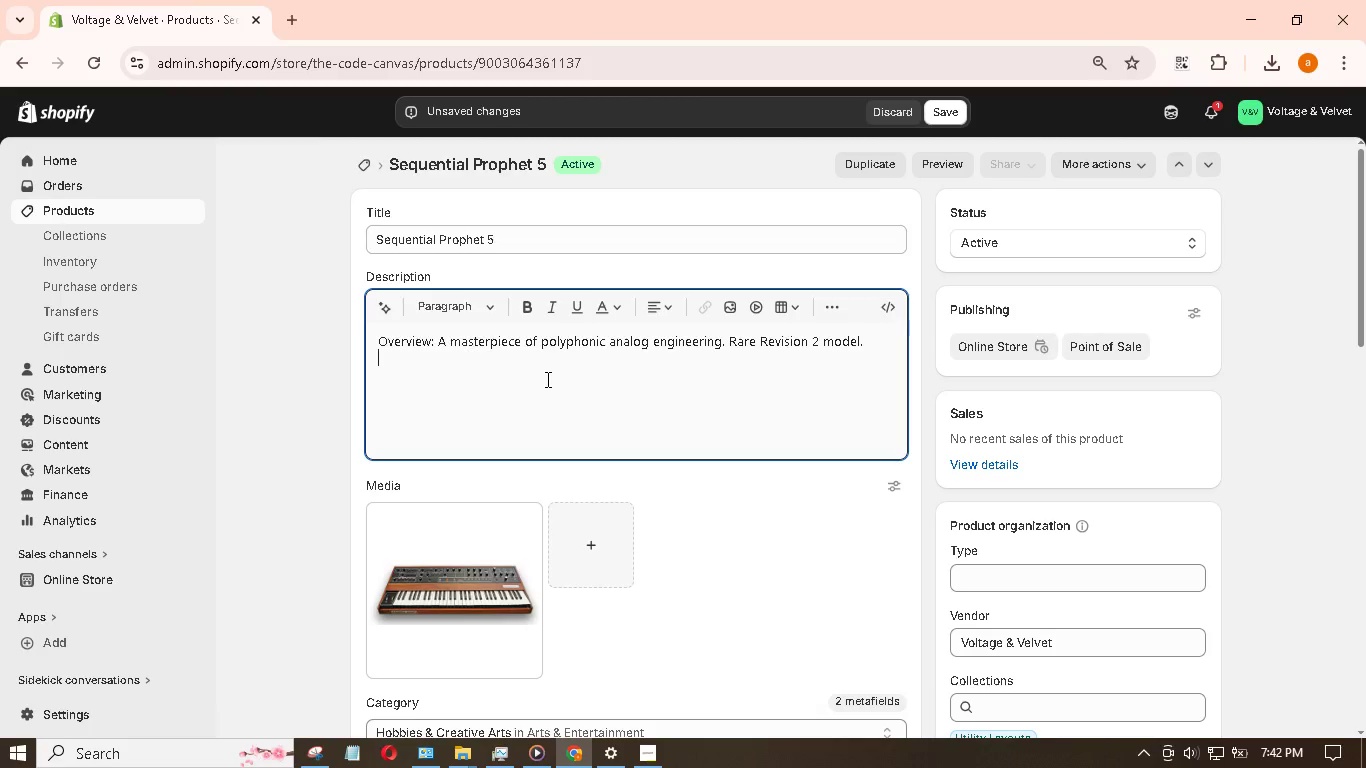 
key(Shift+ShiftRight)
 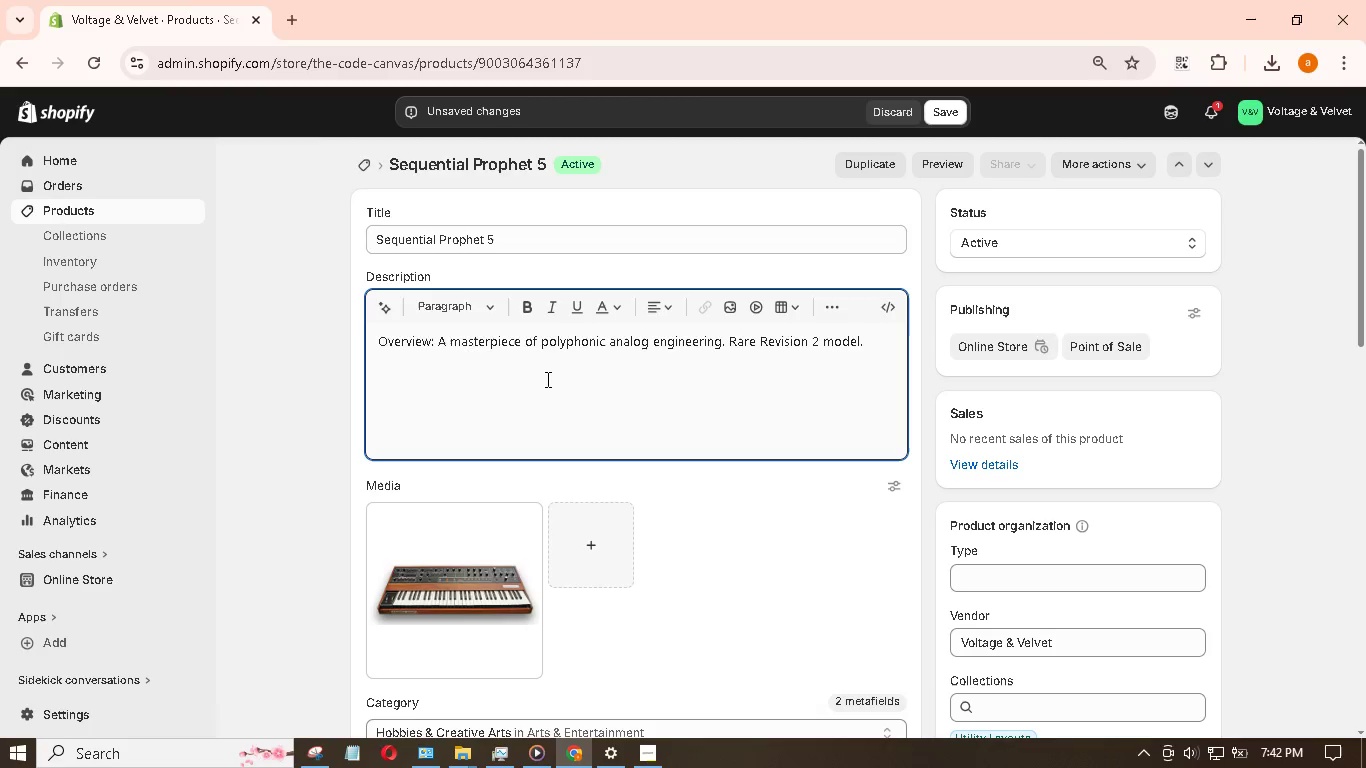 
key(Shift+ShiftRight)
 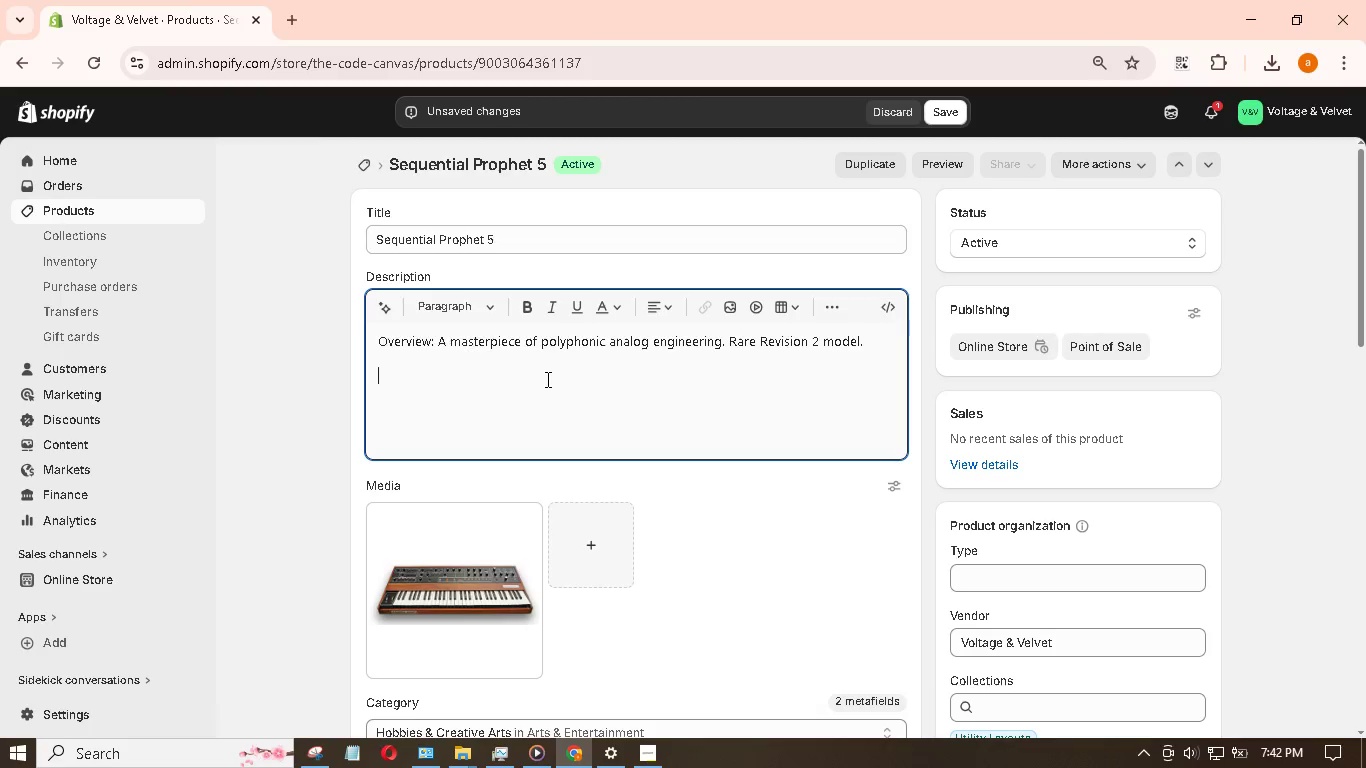 
key(Shift+Enter)
 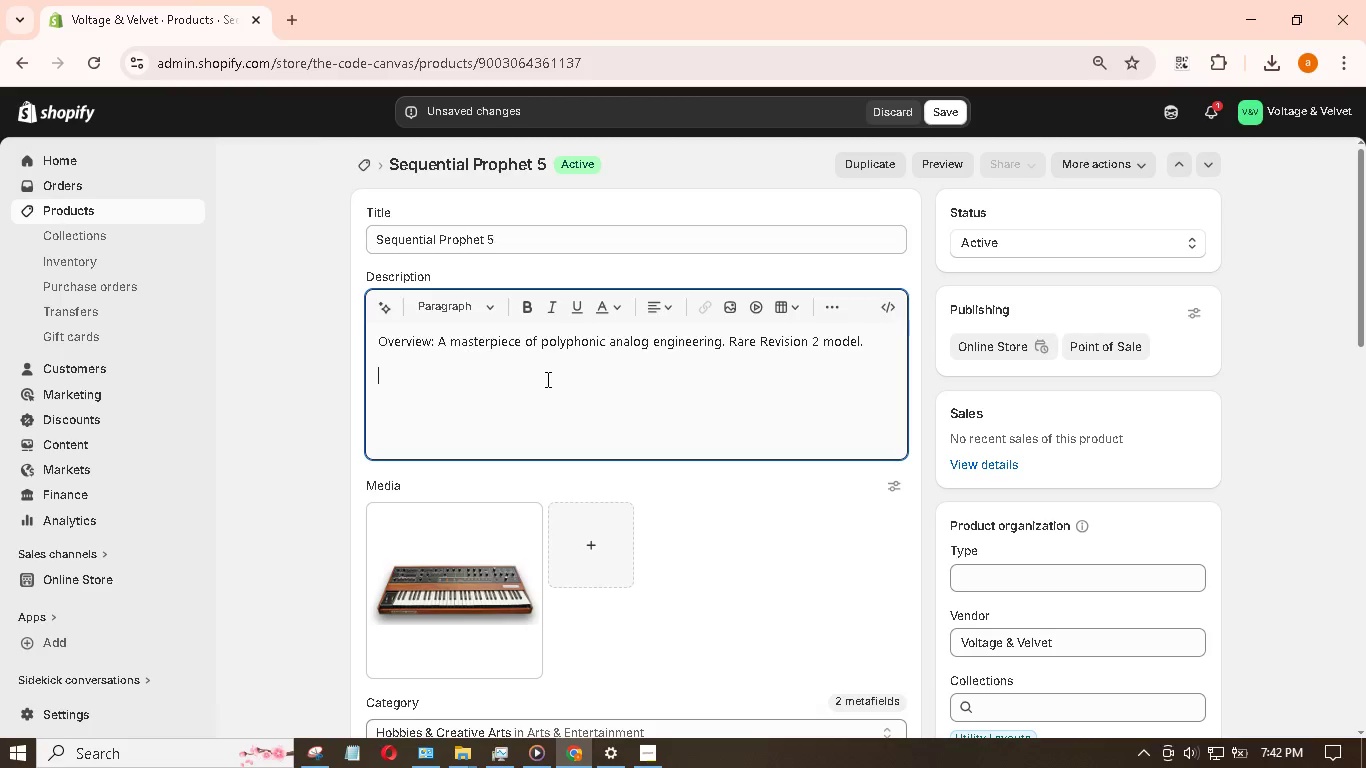 
type(Key features;)
 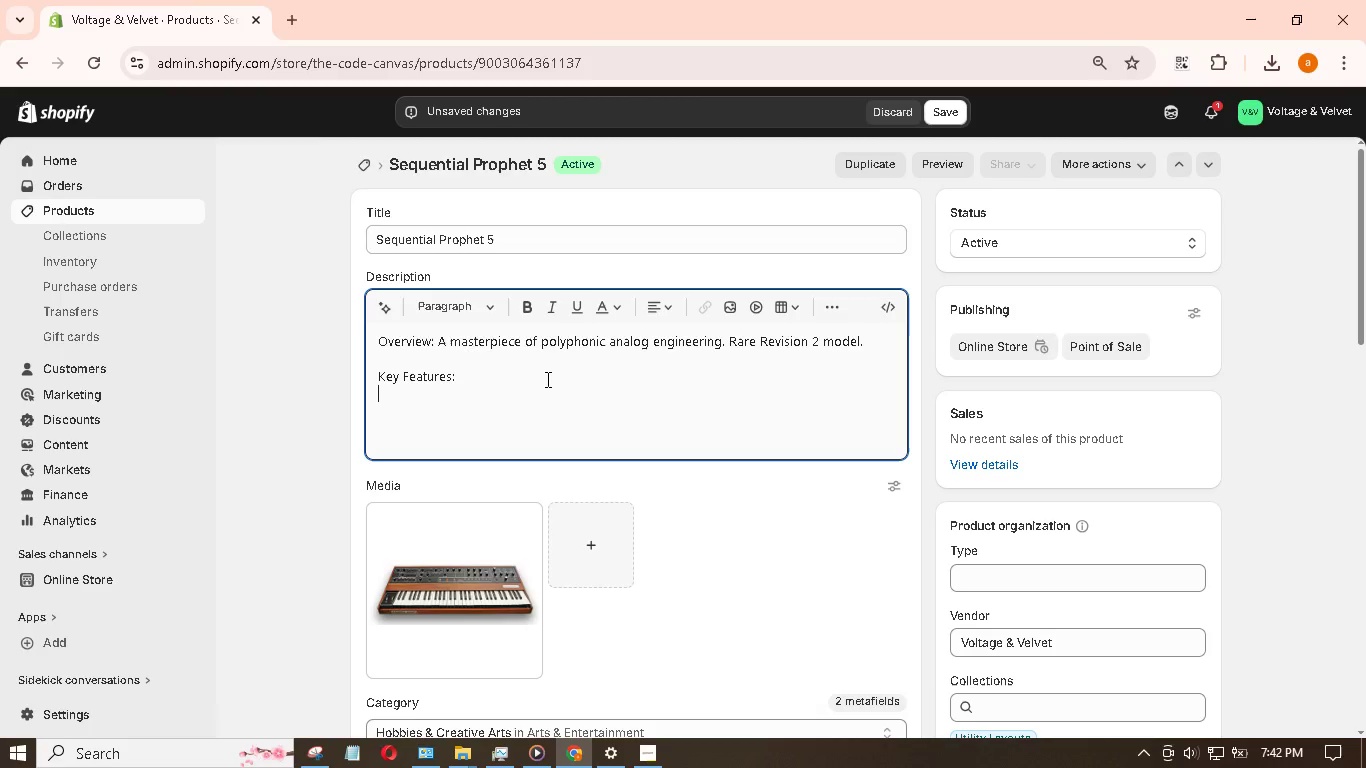 
 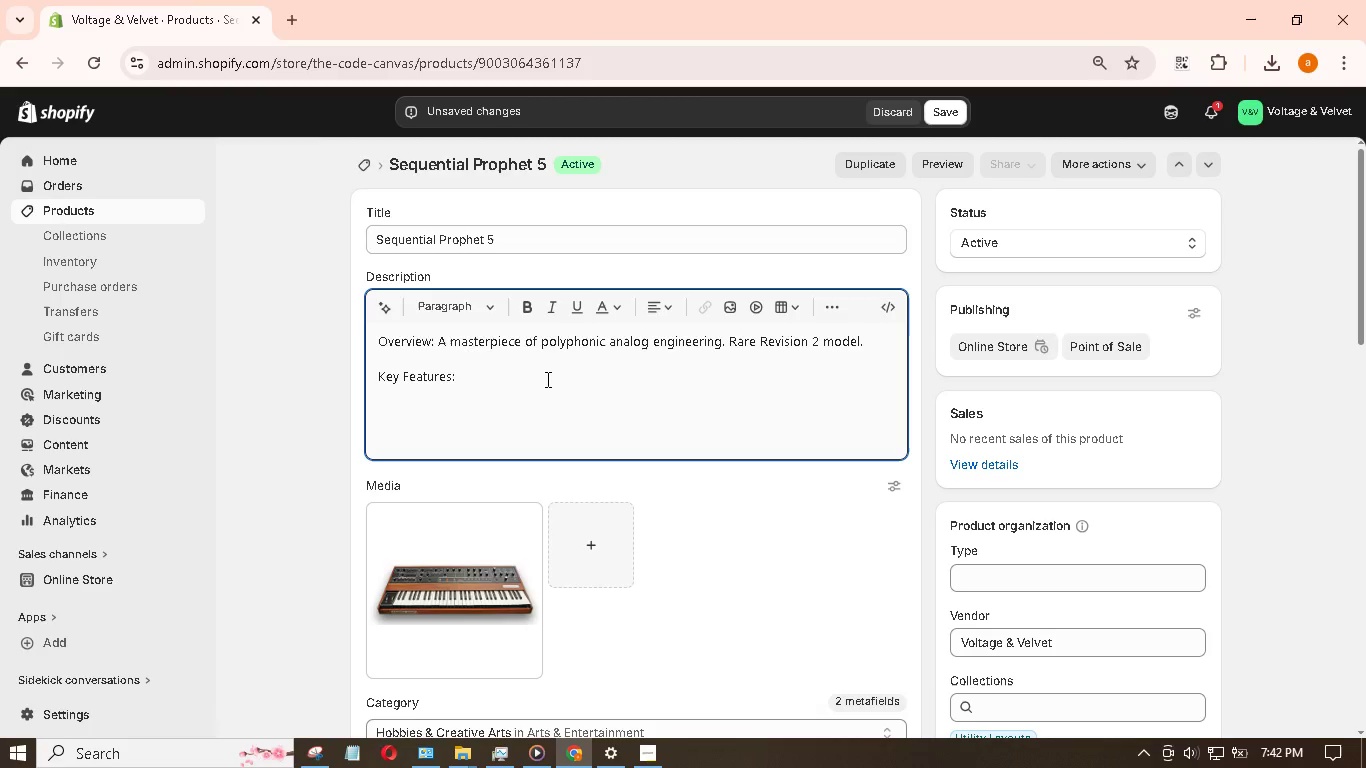 
key(Shift+Enter)
 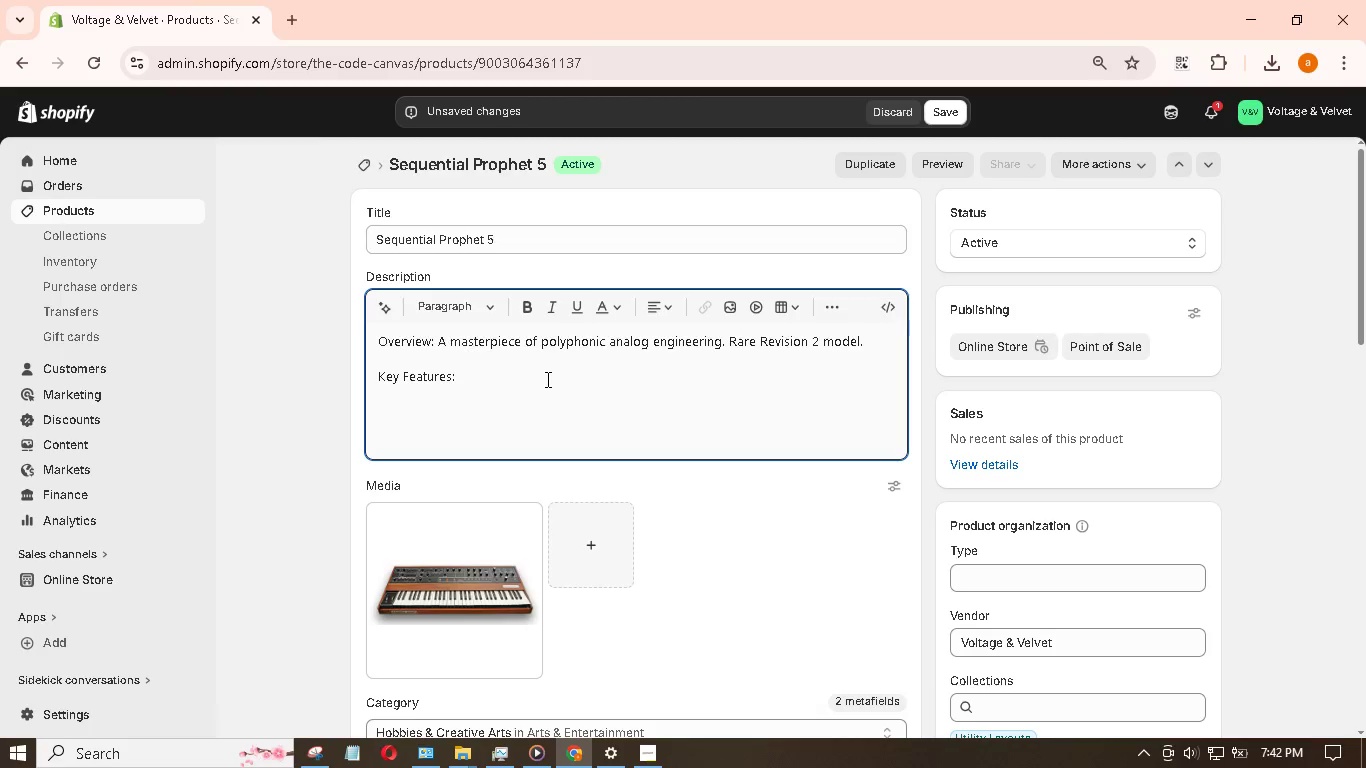 
type(SSM filter chips for aggressive resonance.)
 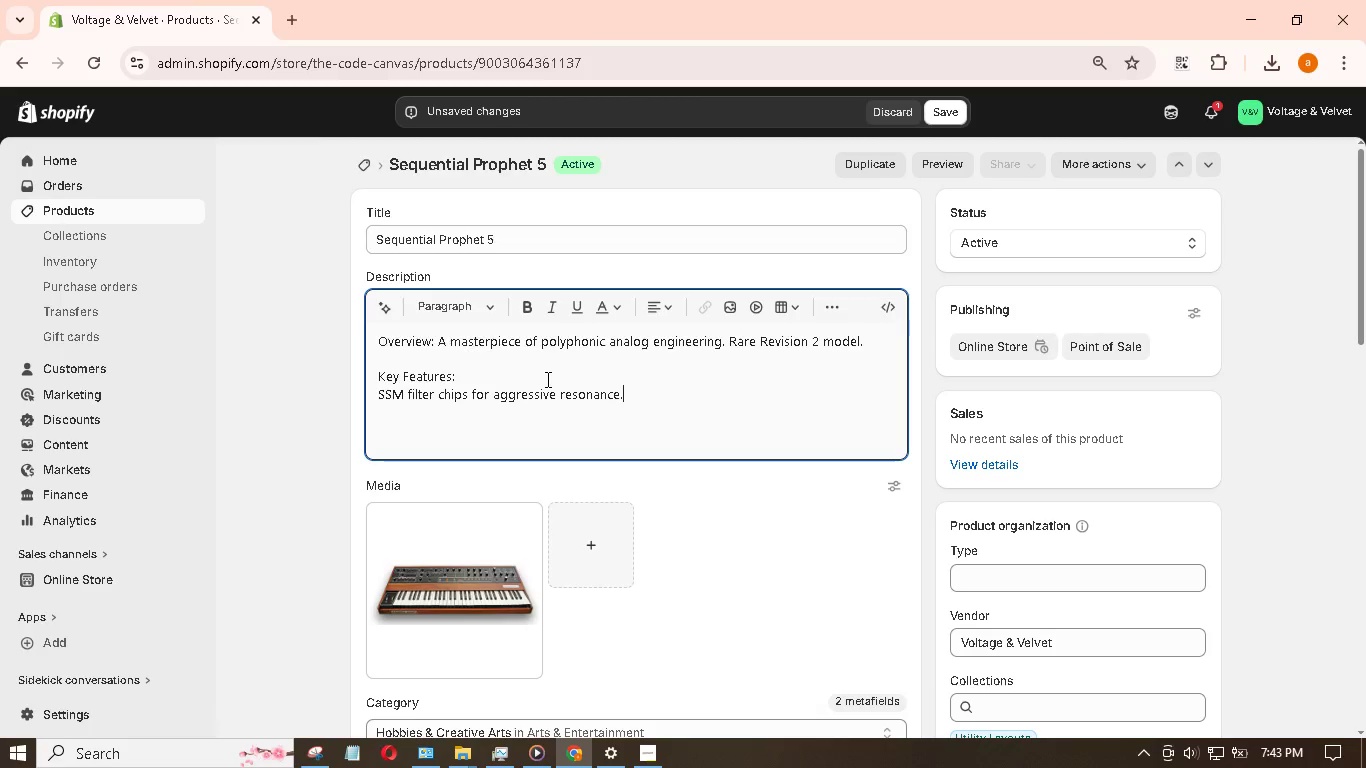 
key(Enter)
 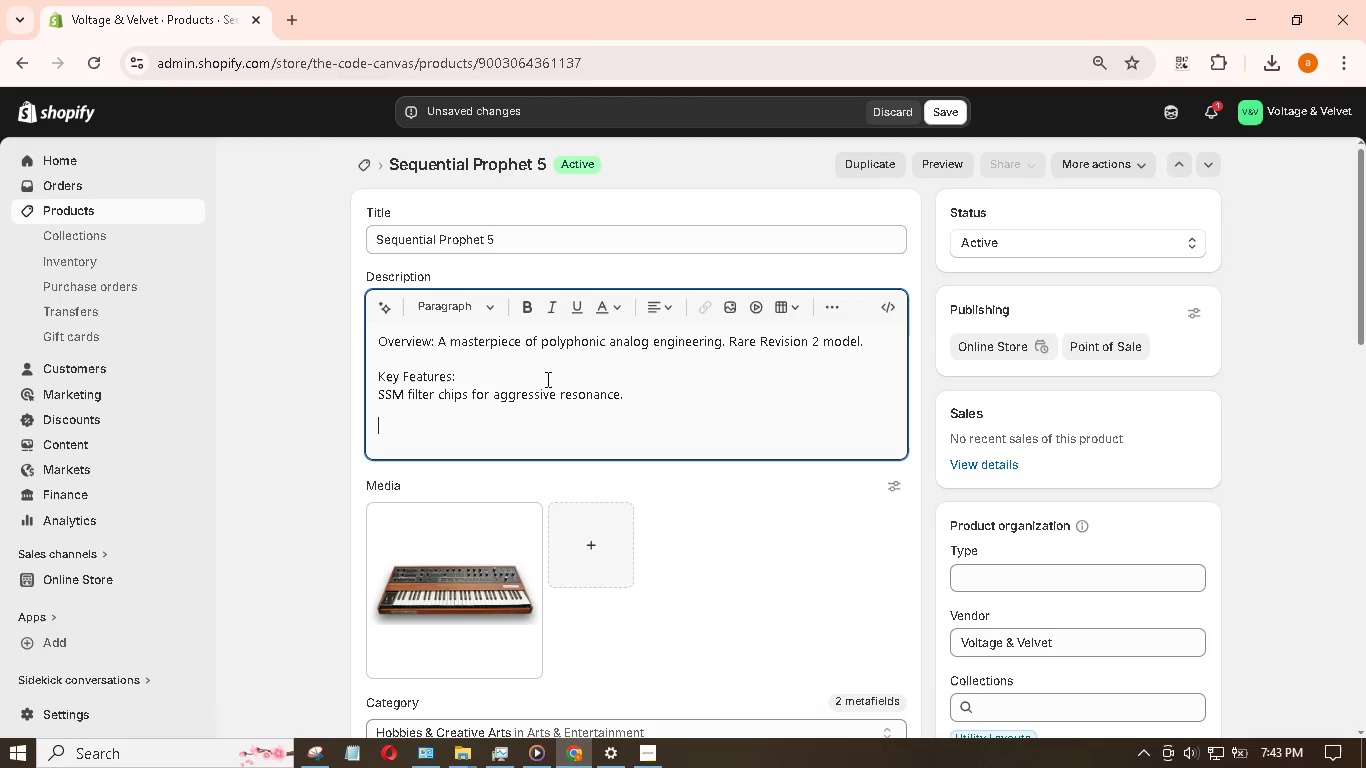 
type(Iconic poly-)
 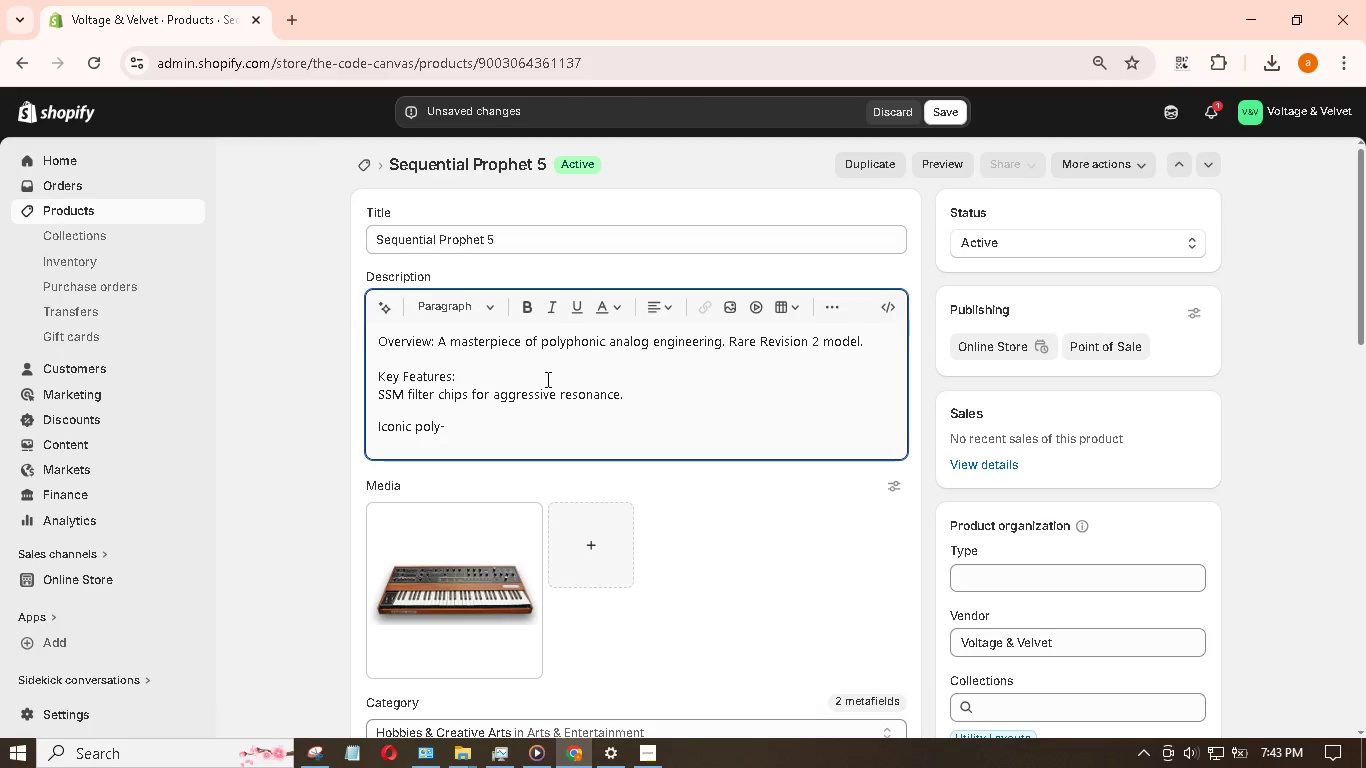 
key(ArrowLeft)
 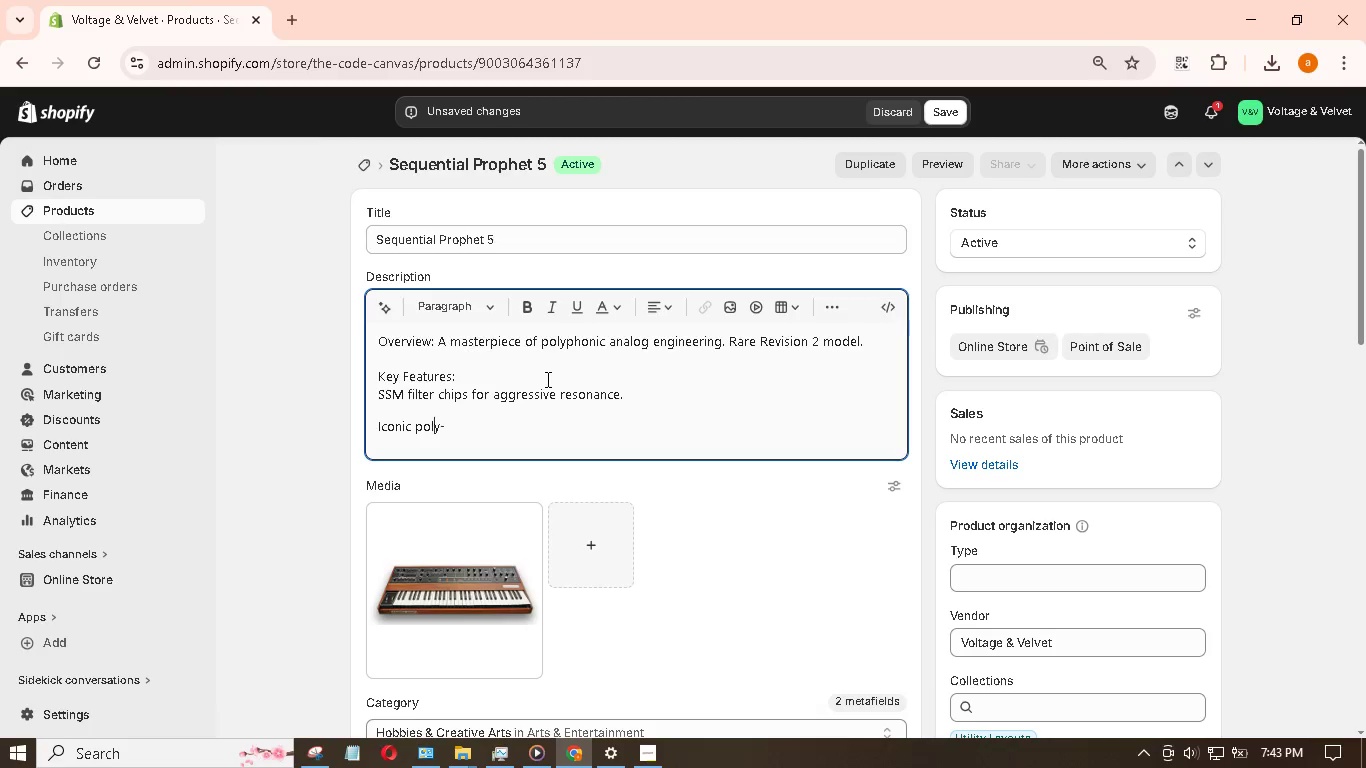 
key(ArrowLeft)
 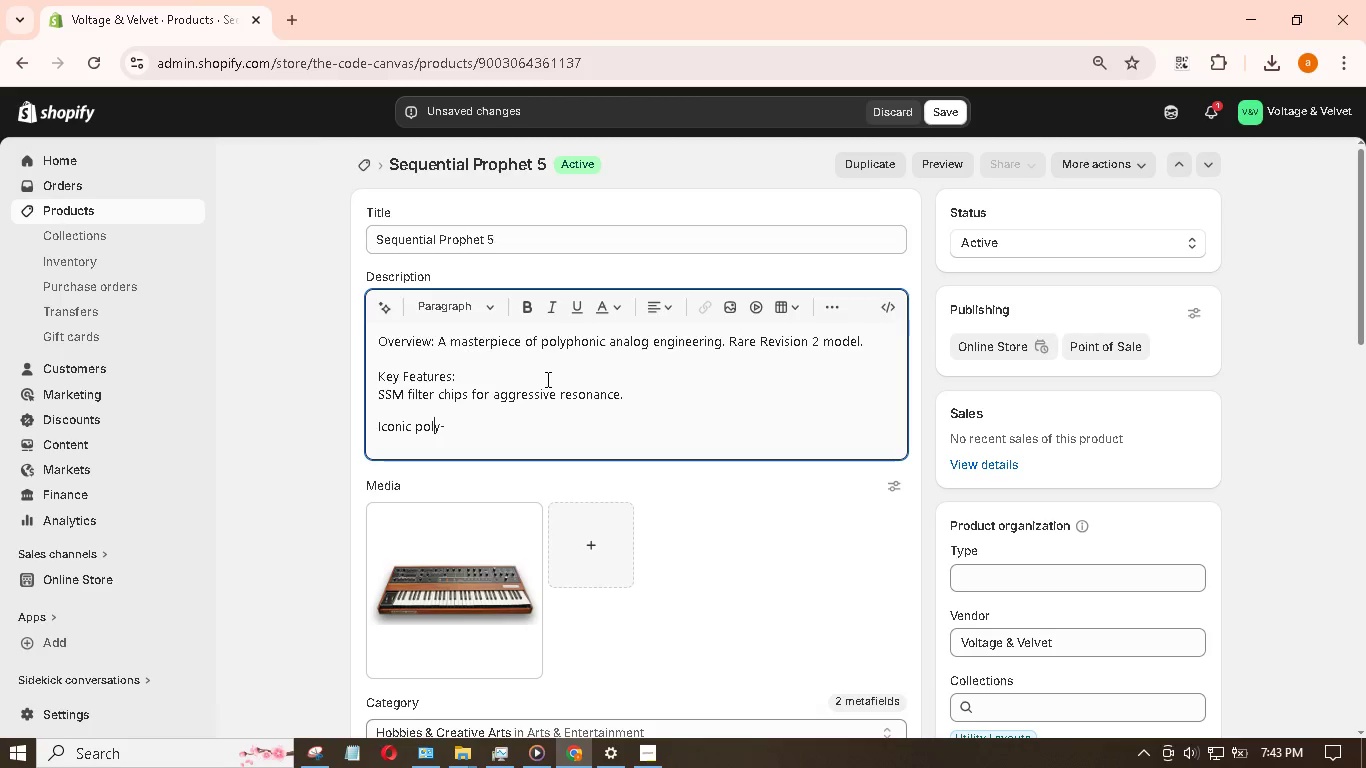 
key(ArrowLeft)
 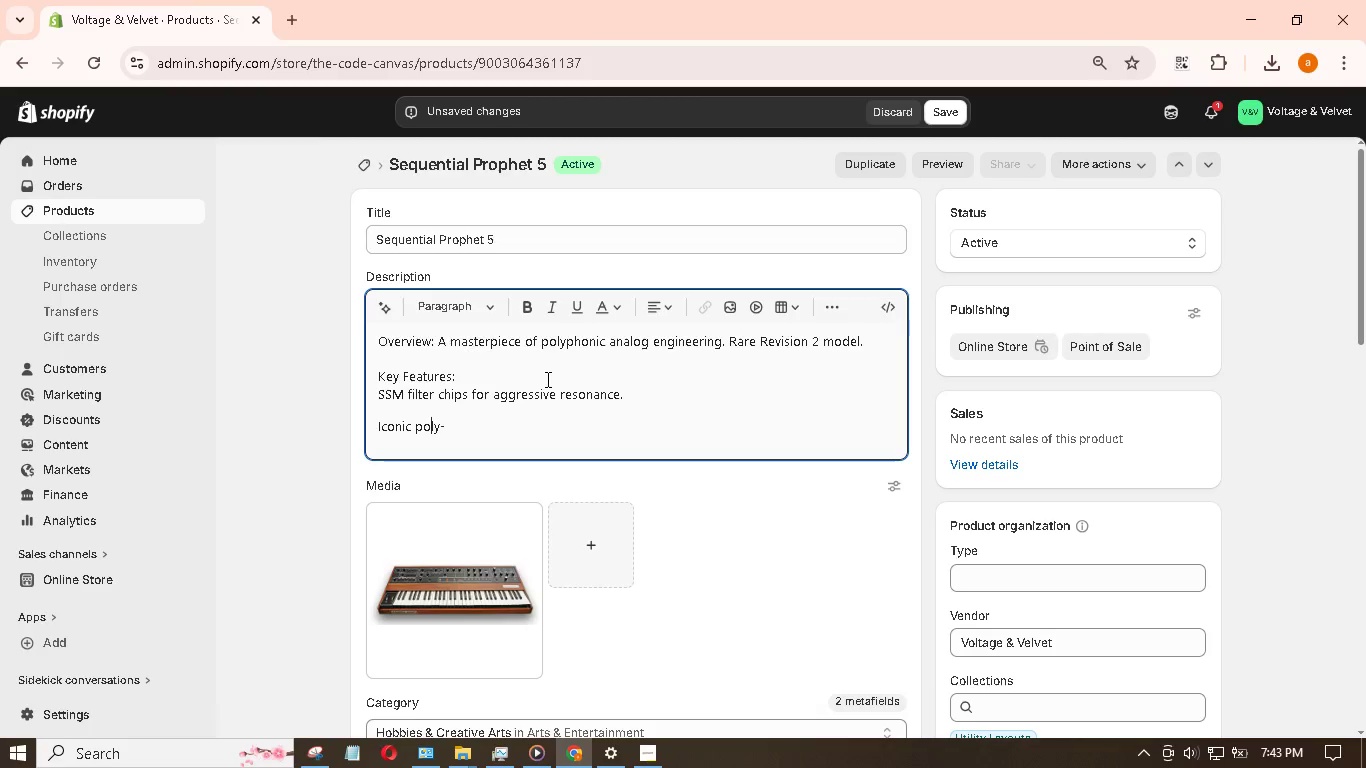 
key(ArrowLeft)
 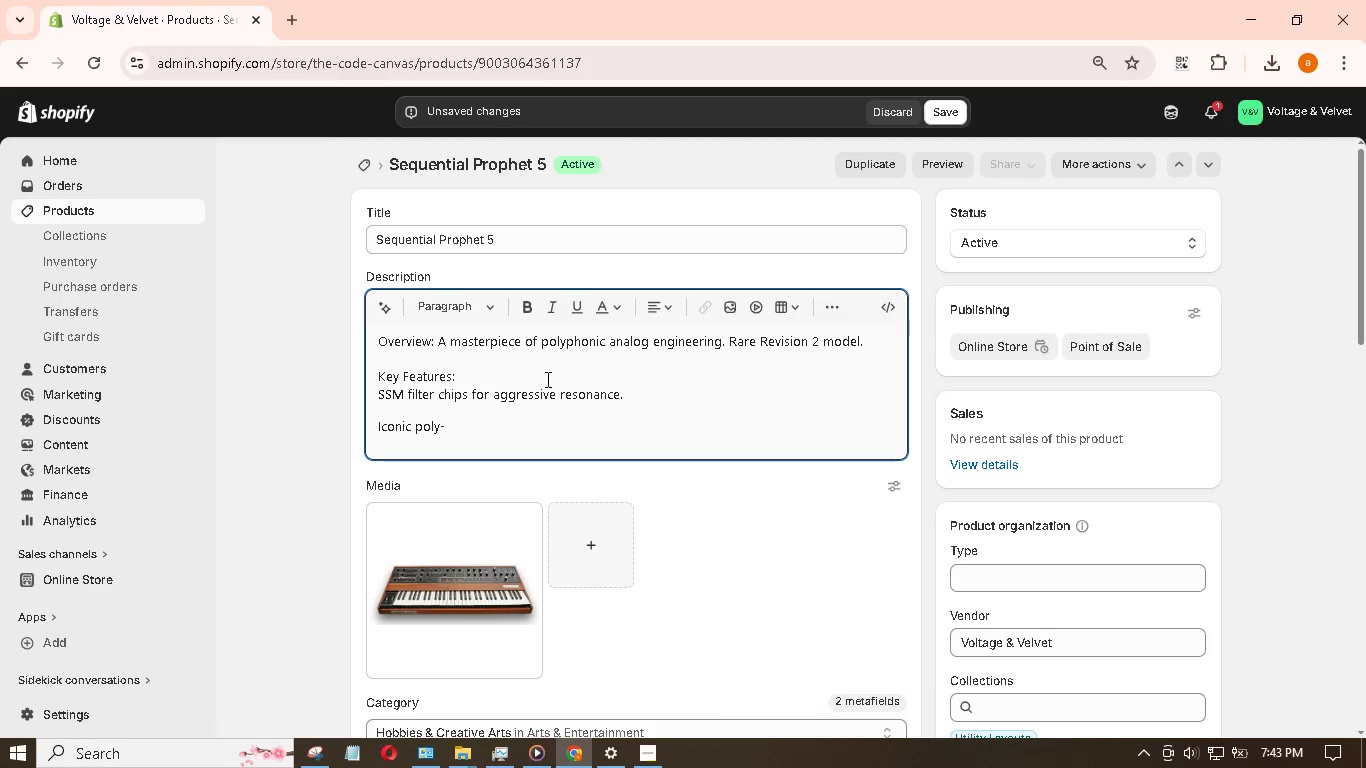 
key(Backspace)
 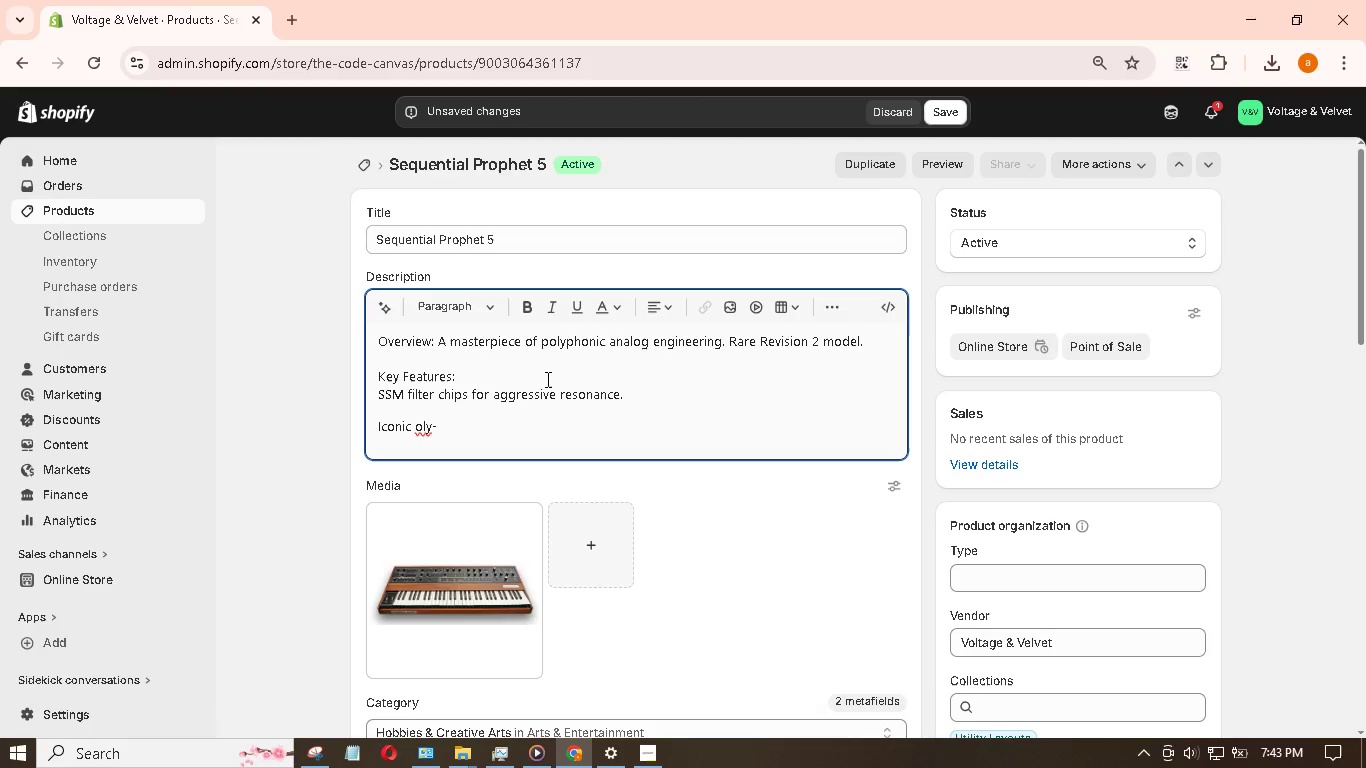 
key(Shift+P)
 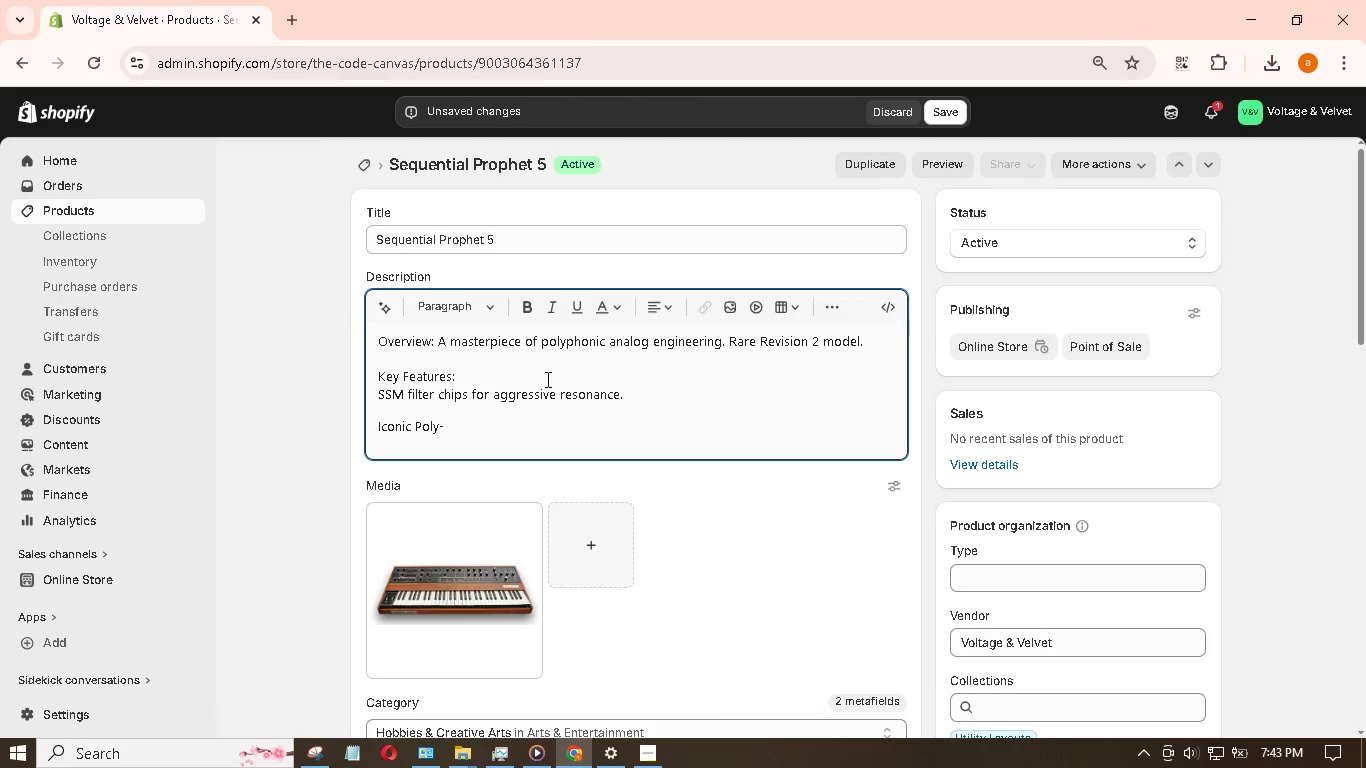 
hold_key(key=ArrowRight, duration=0.7)
 